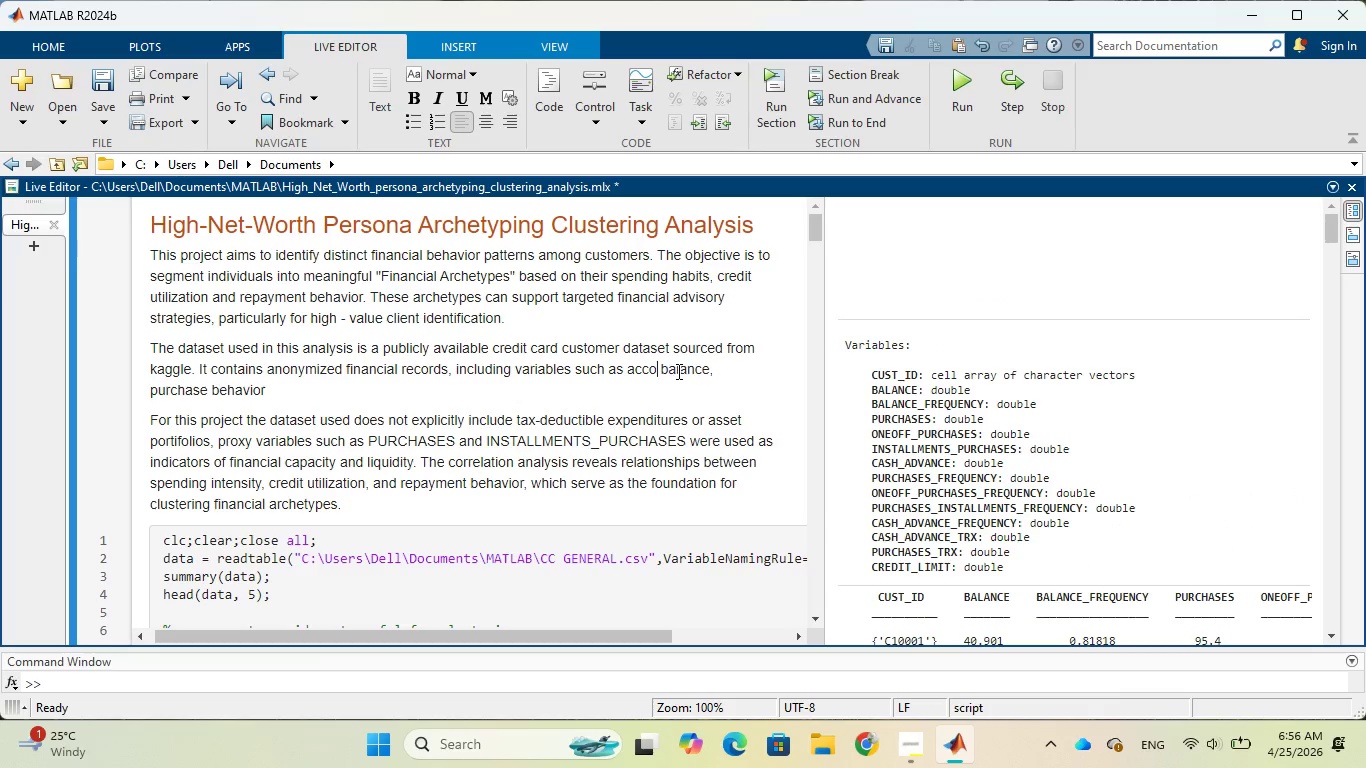 
key(Backspace)
 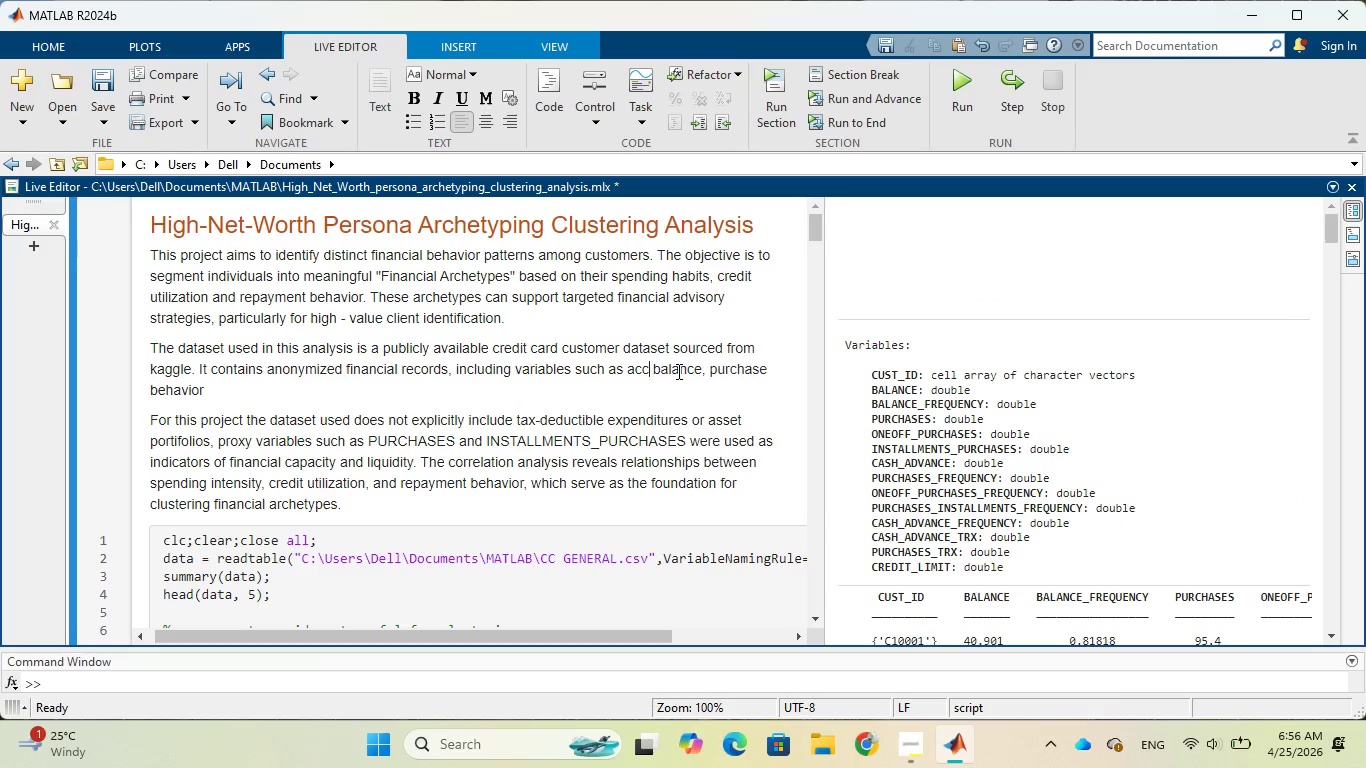 
key(Backspace)
 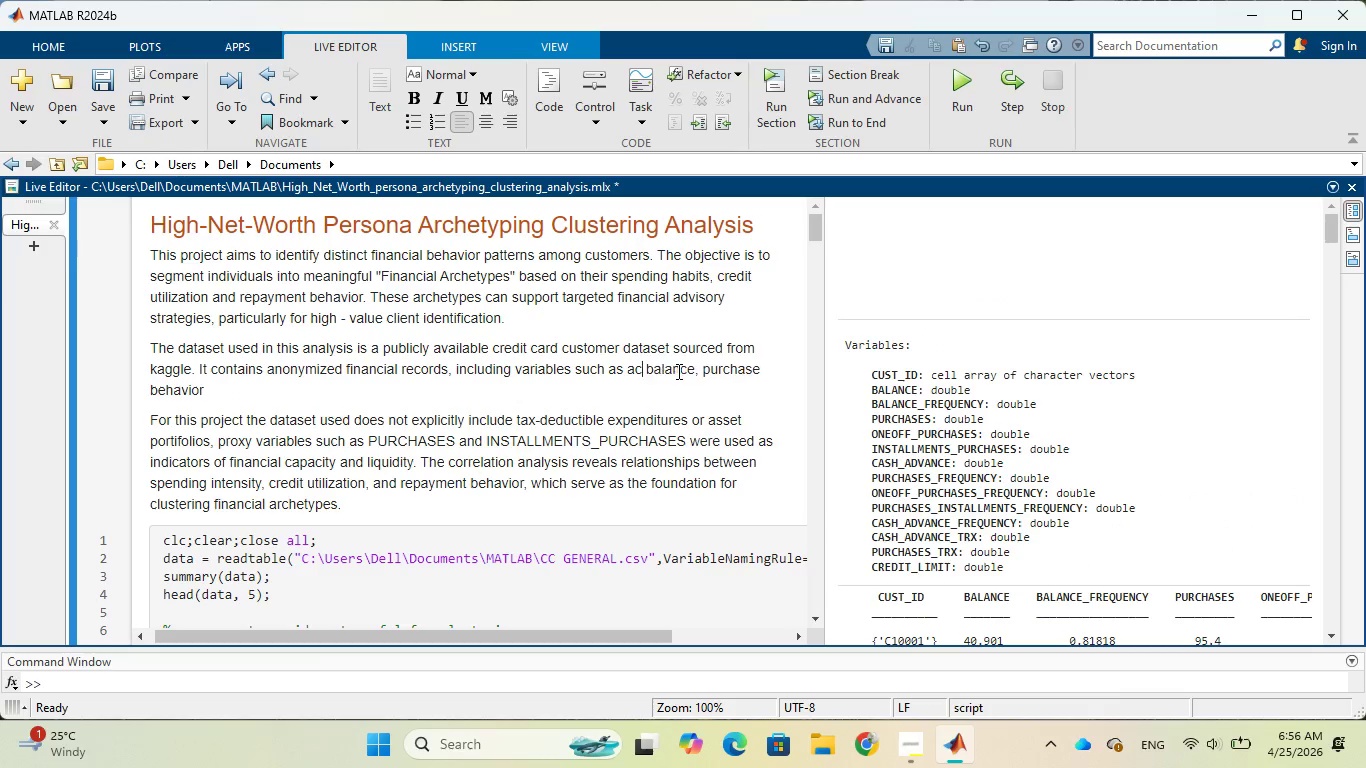 
key(Backspace)
 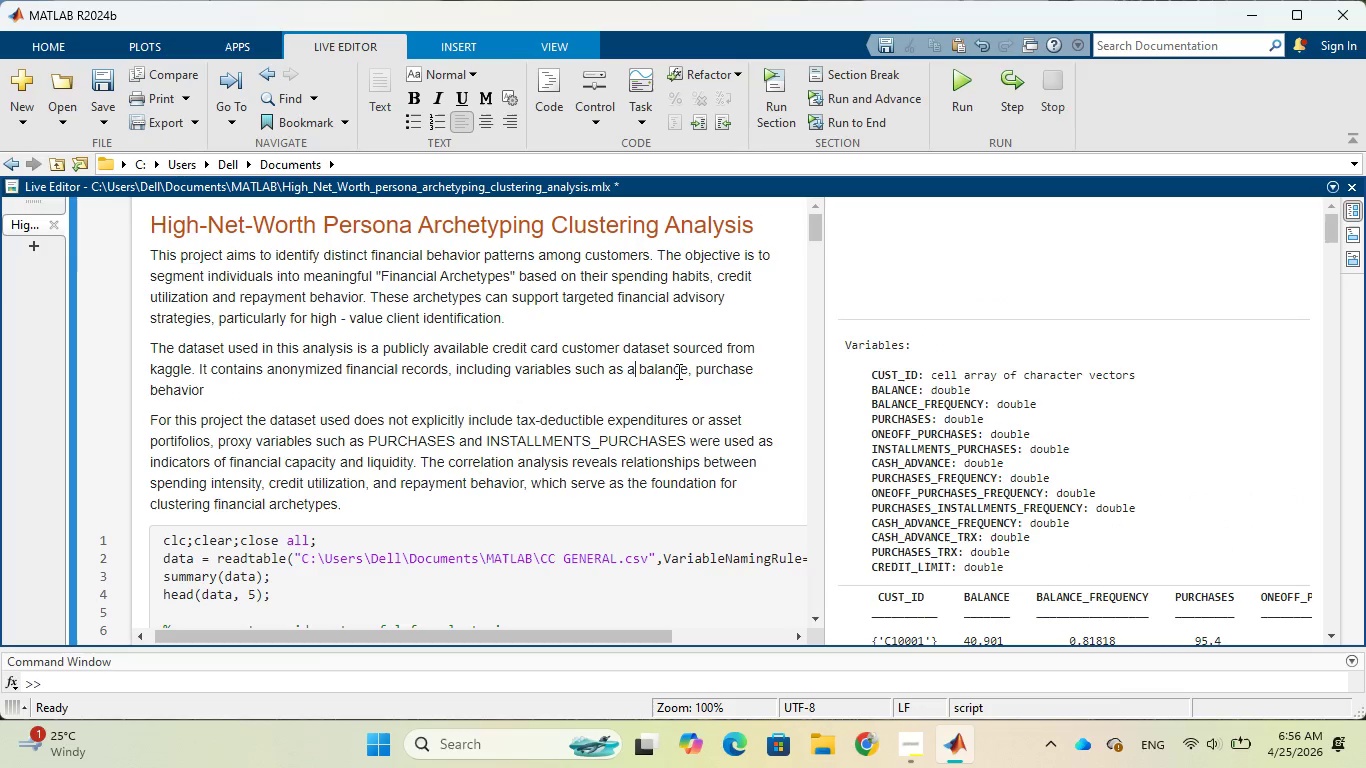 
key(Backspace)
 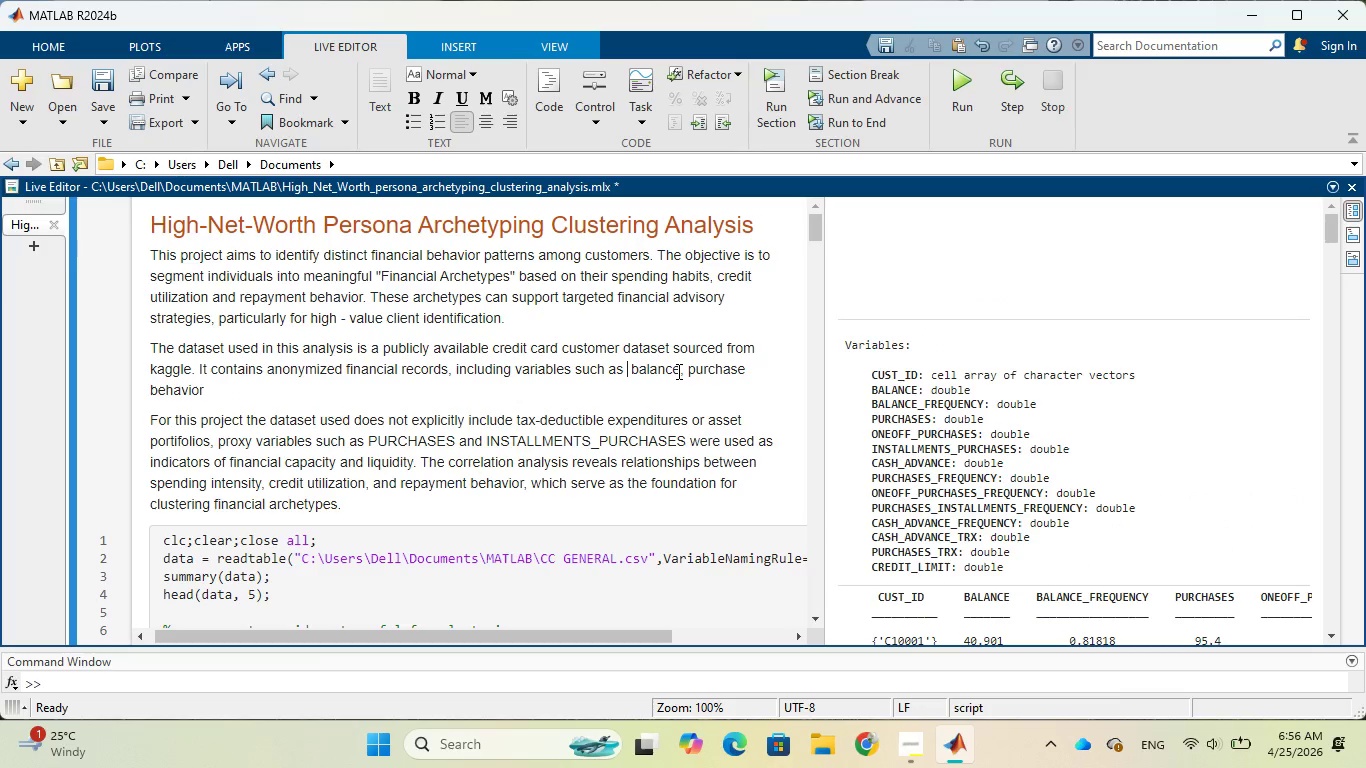 
key(Backspace)
 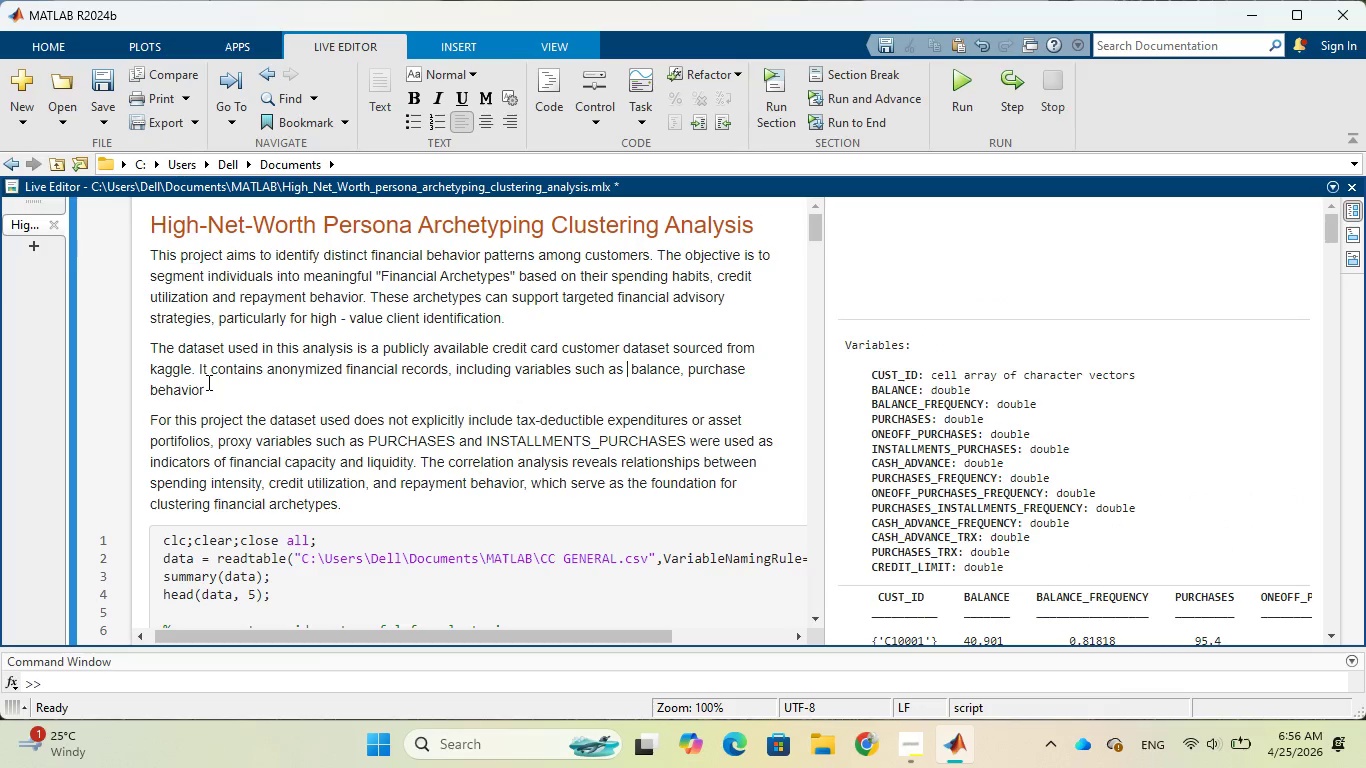 
wait(5.19)
 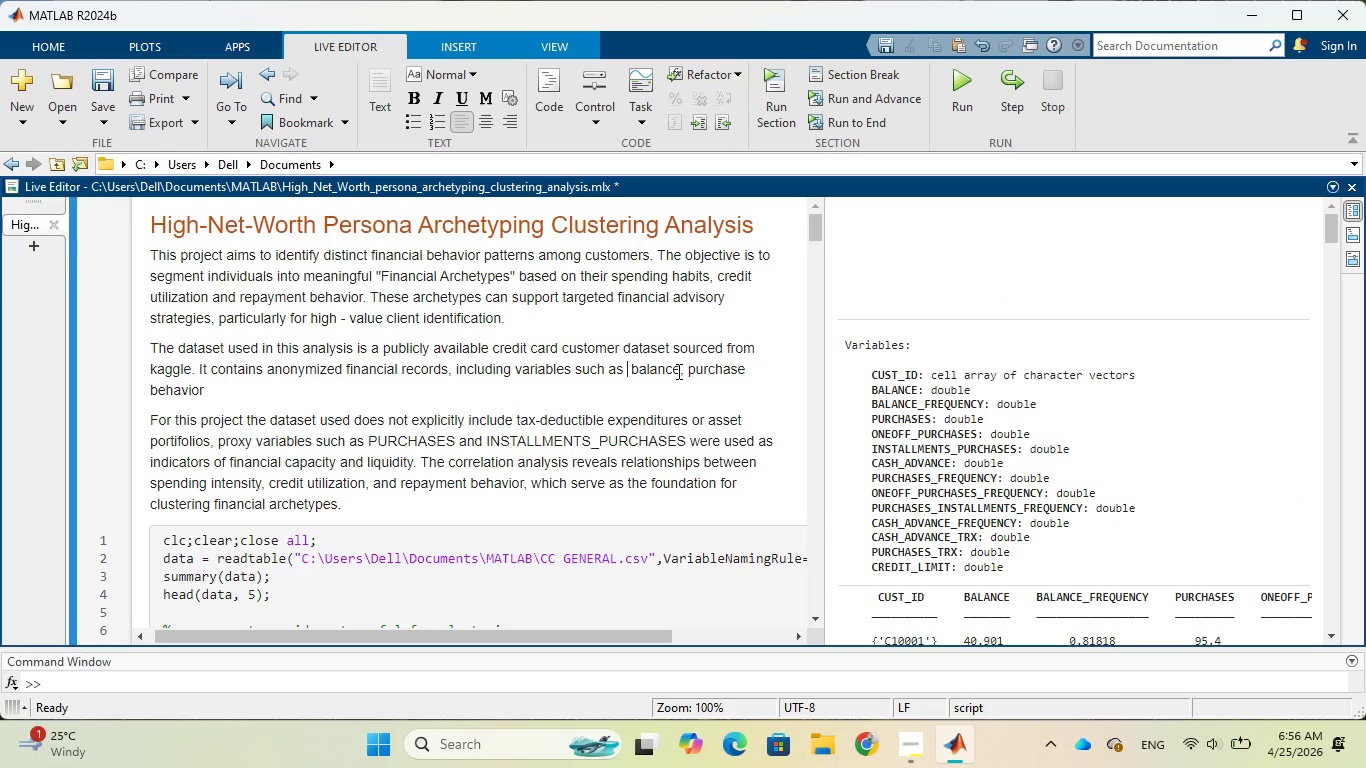 
key(Backspace)
 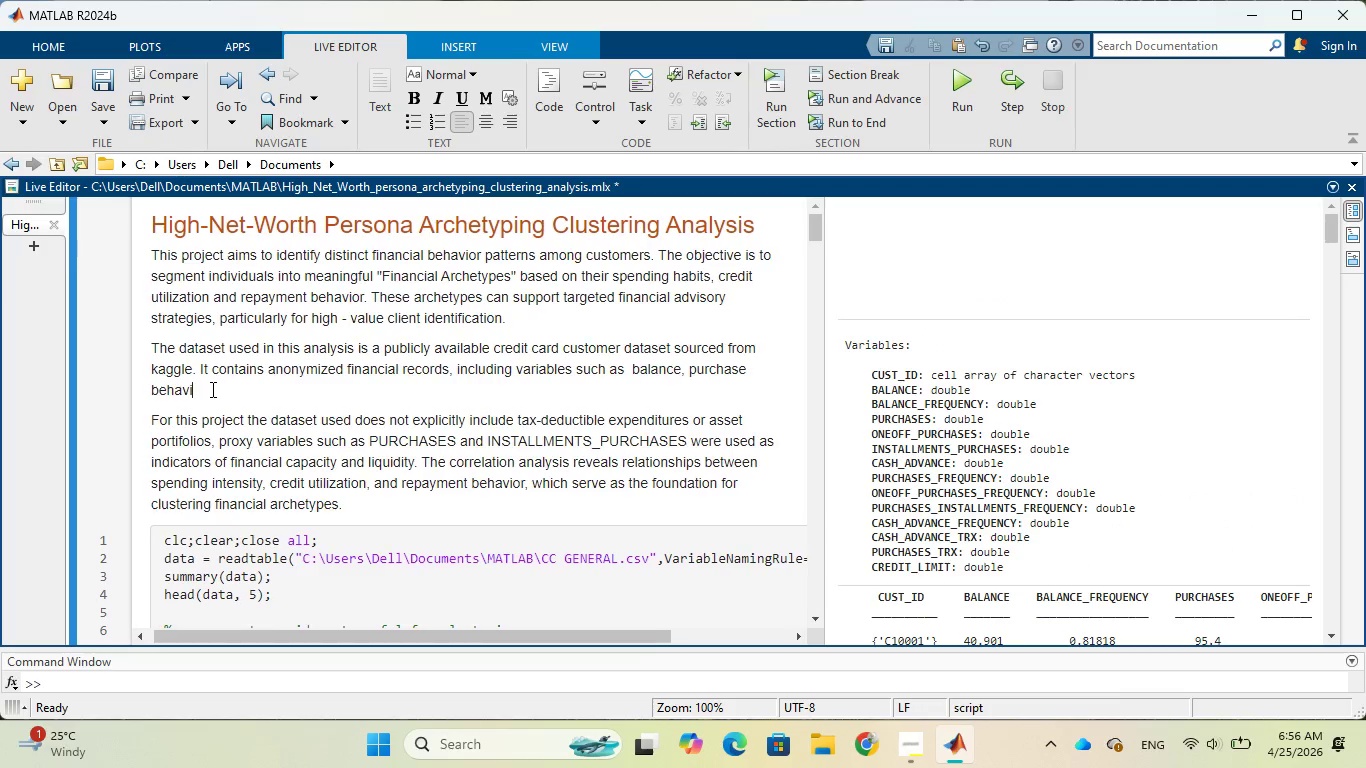 
key(Backspace)
 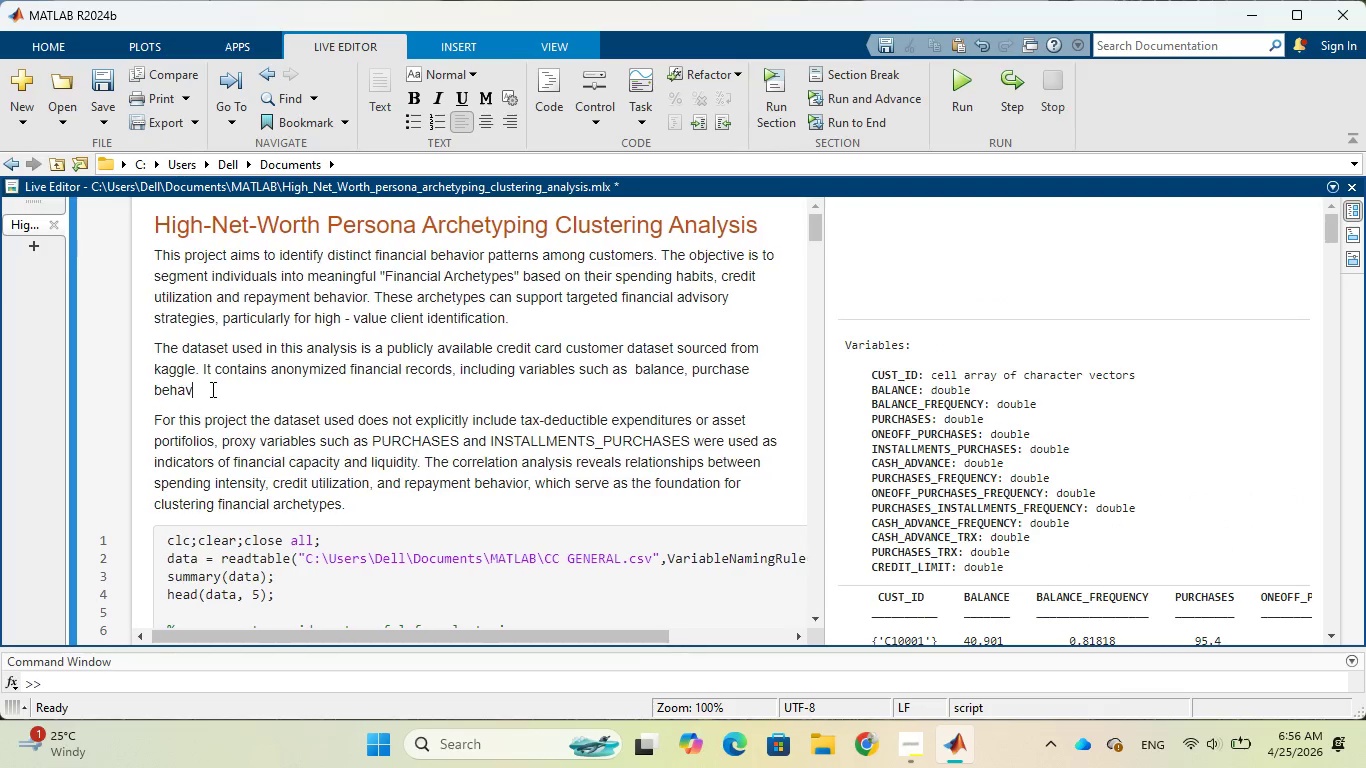 
key(Backspace)
 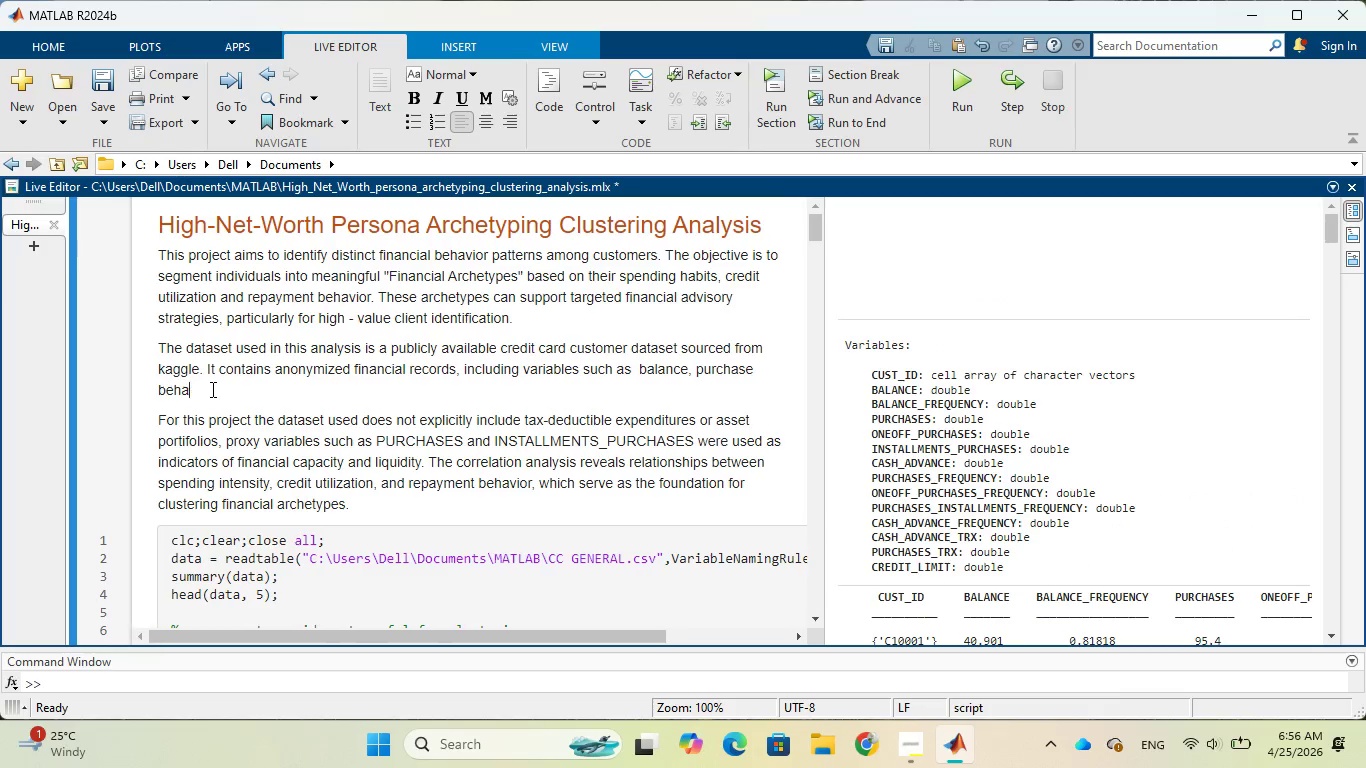 
key(Backspace)
 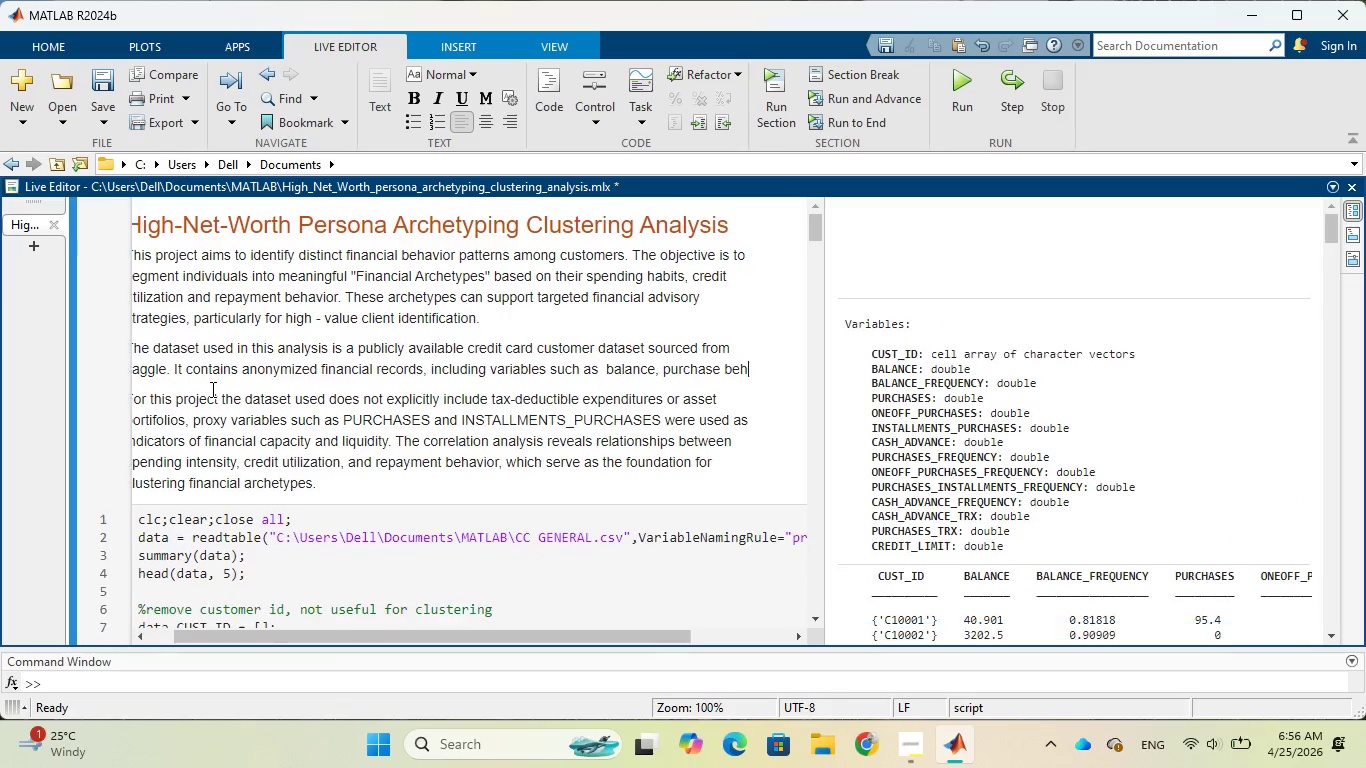 
key(Backspace)
 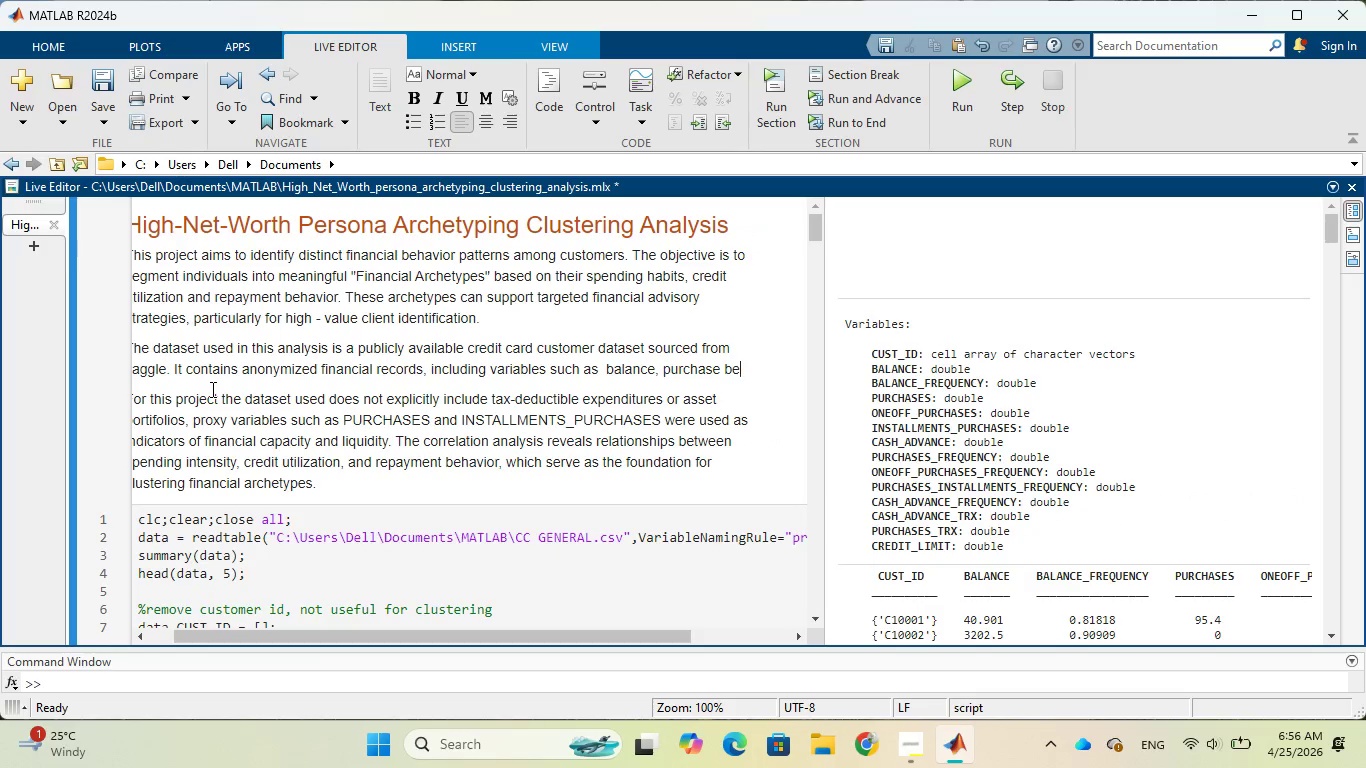 
key(Backspace)
 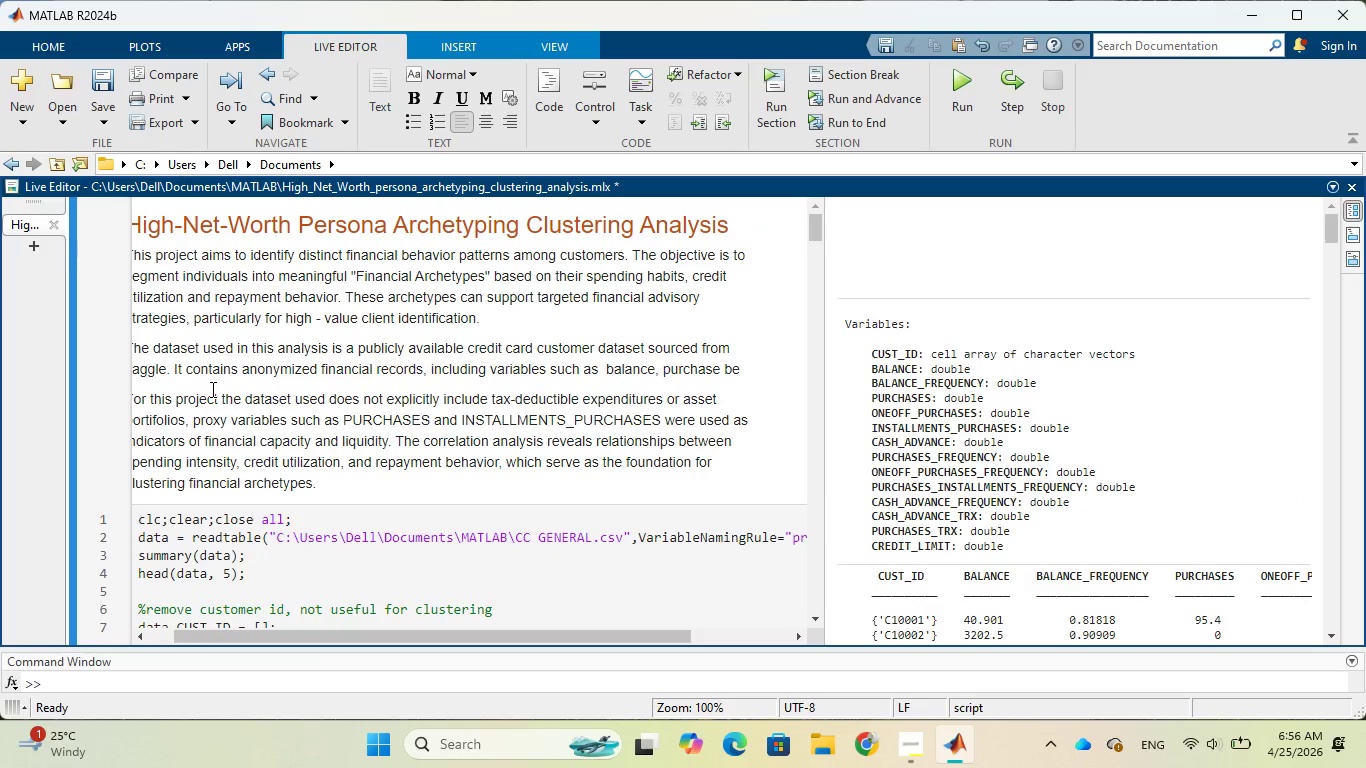 
key(Backspace)
 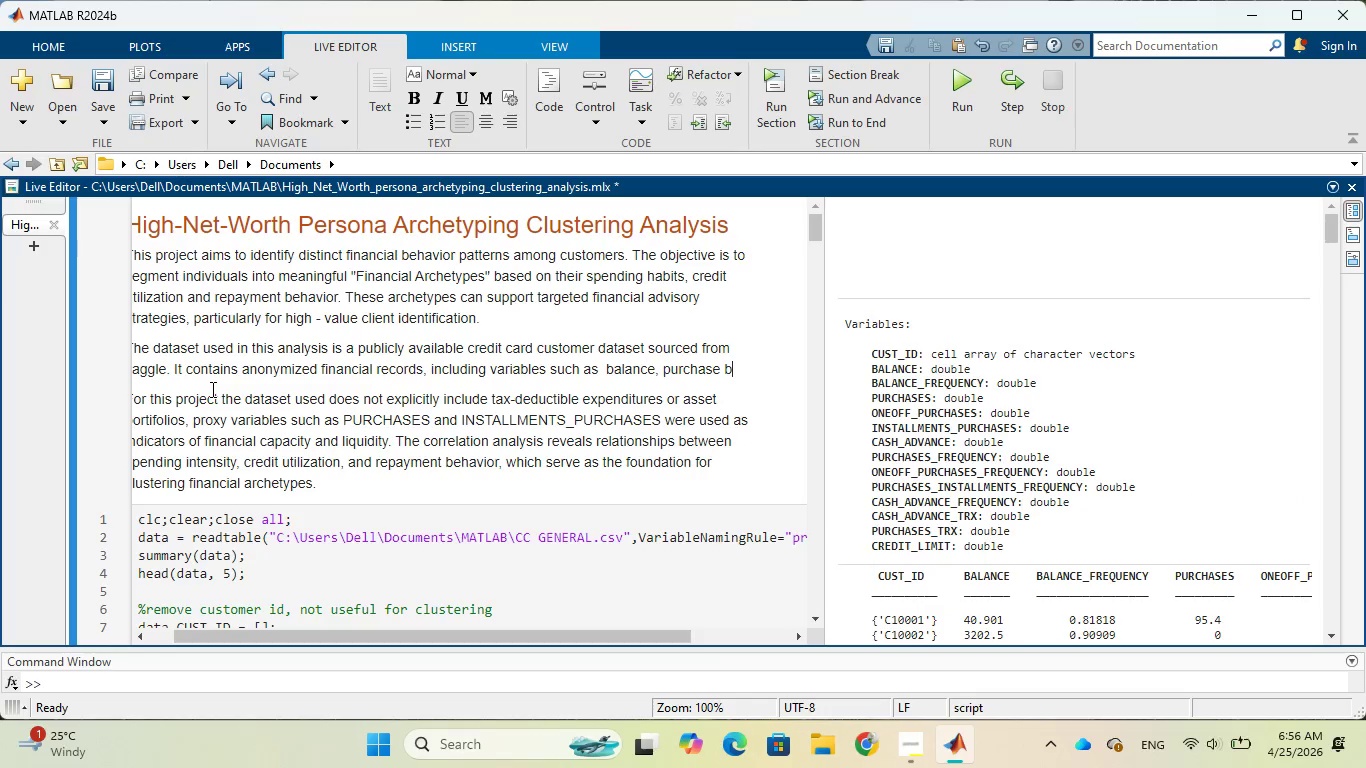 
key(Backspace)
 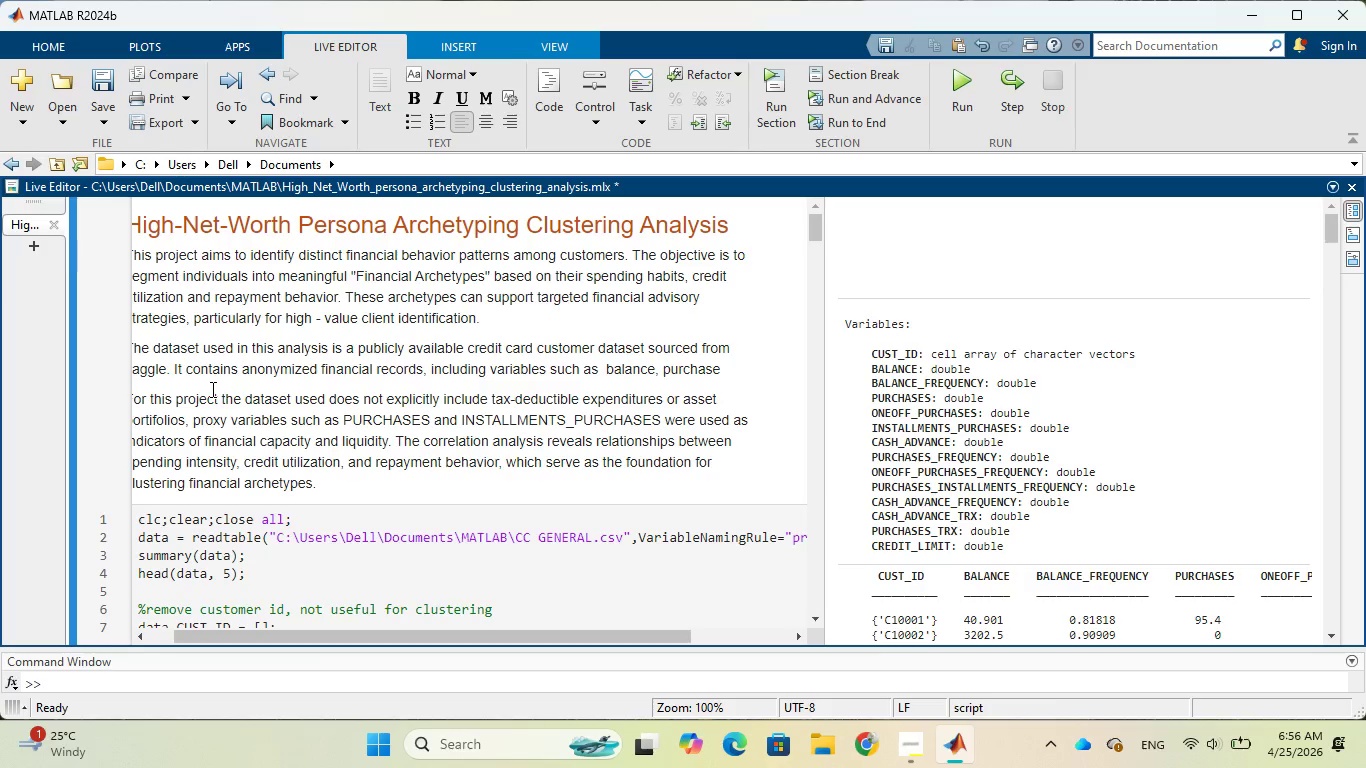 
wait(24.27)
 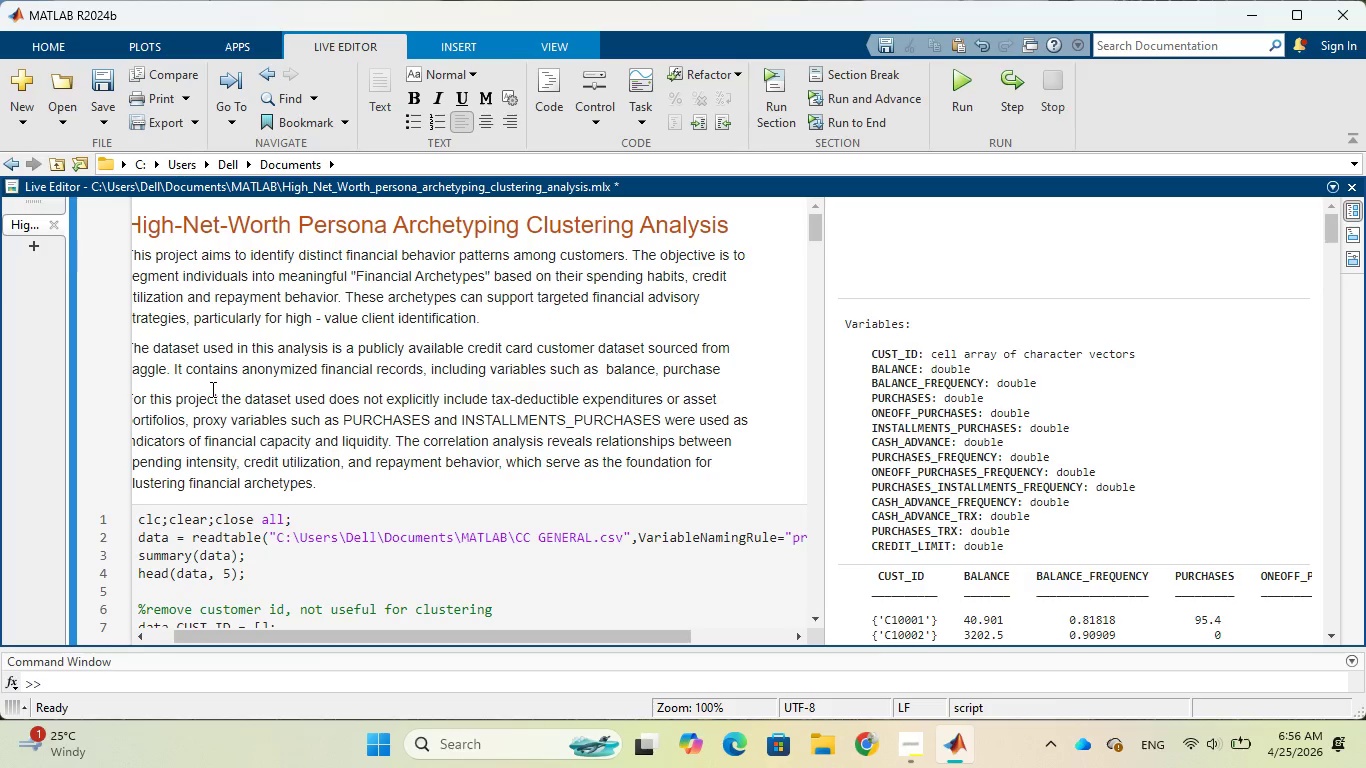 
key(Backspace)
type(, chash_advance)
 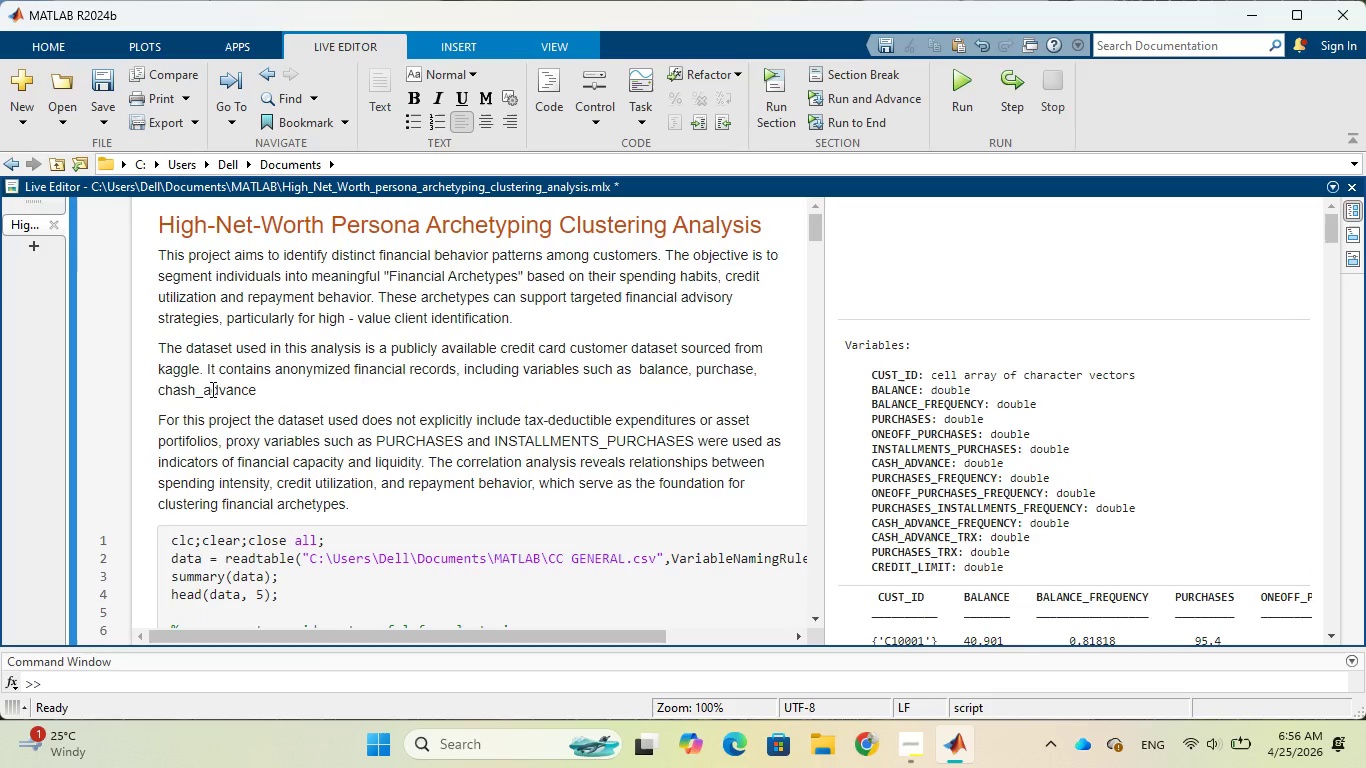 
wait(12.59)
 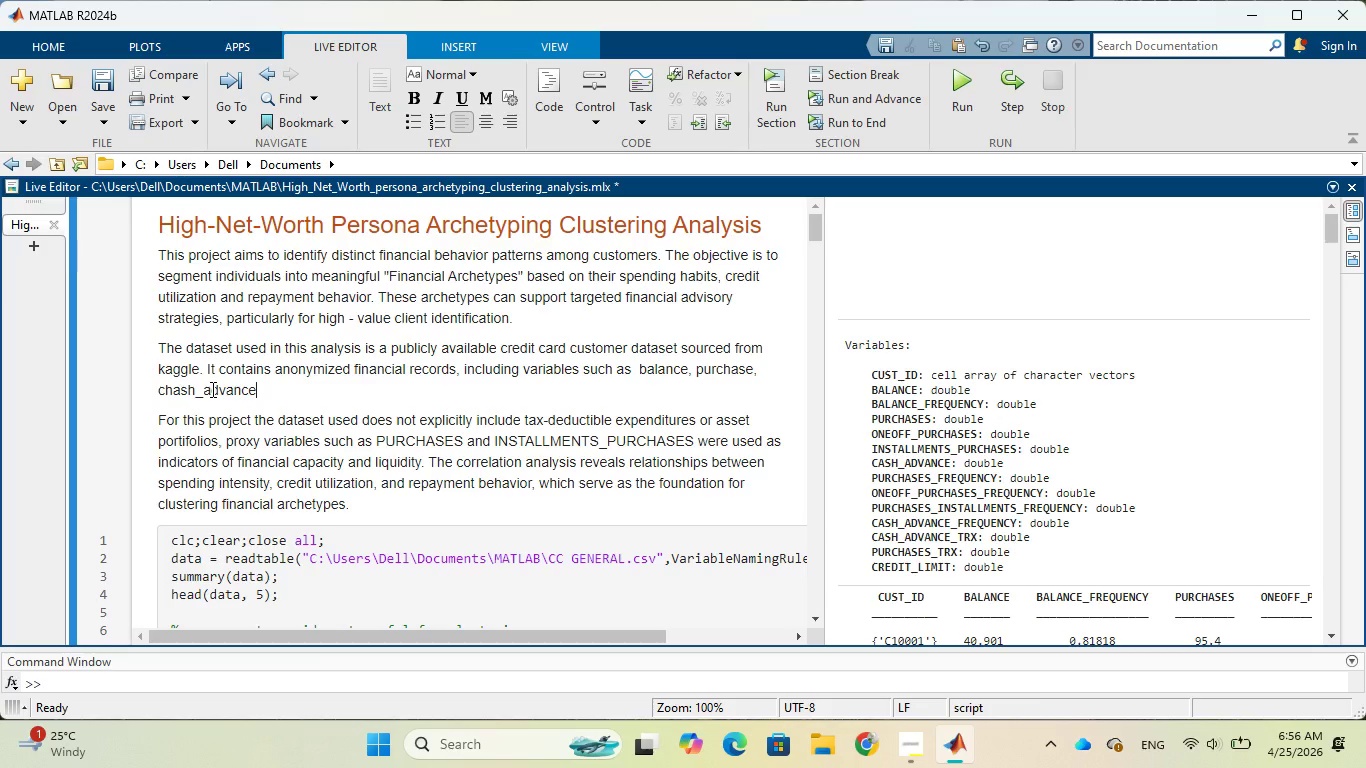 
type(, credit_limit and )
 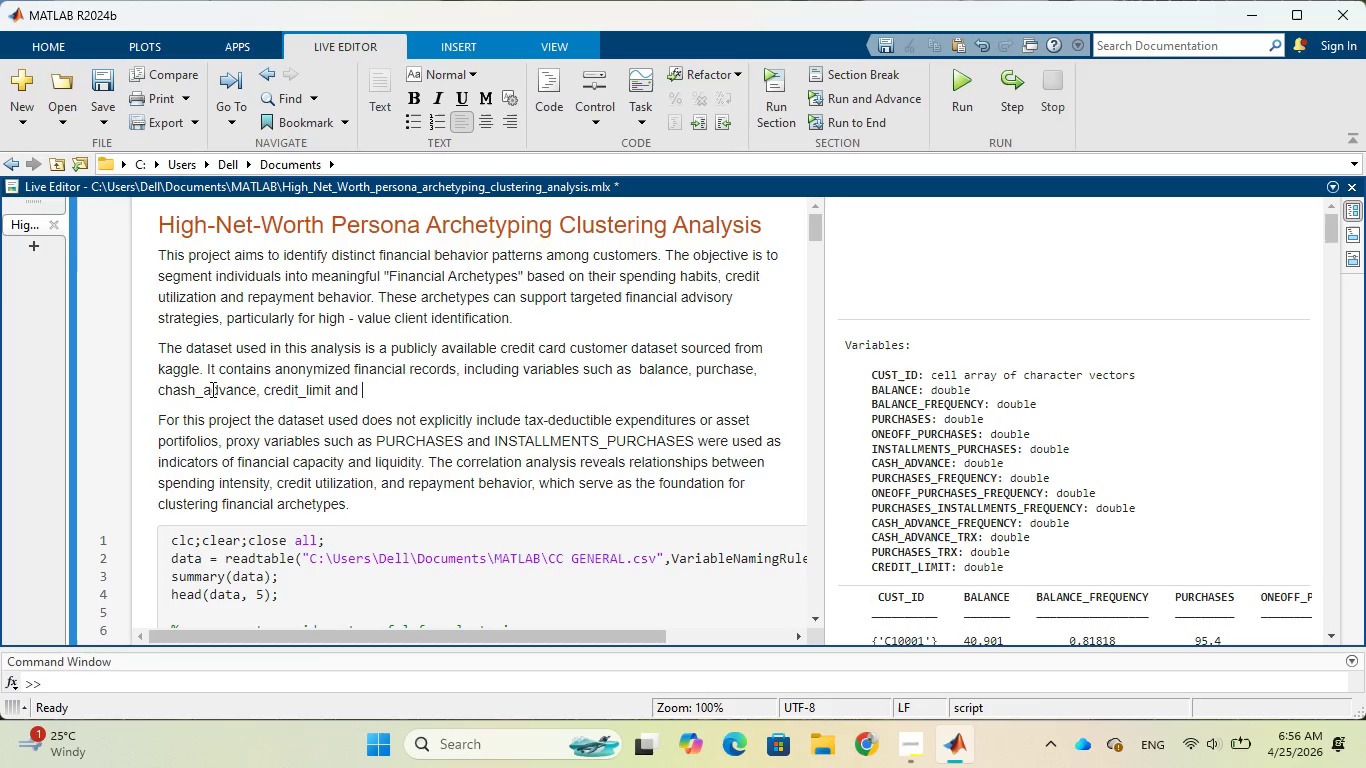 
wait(6.23)
 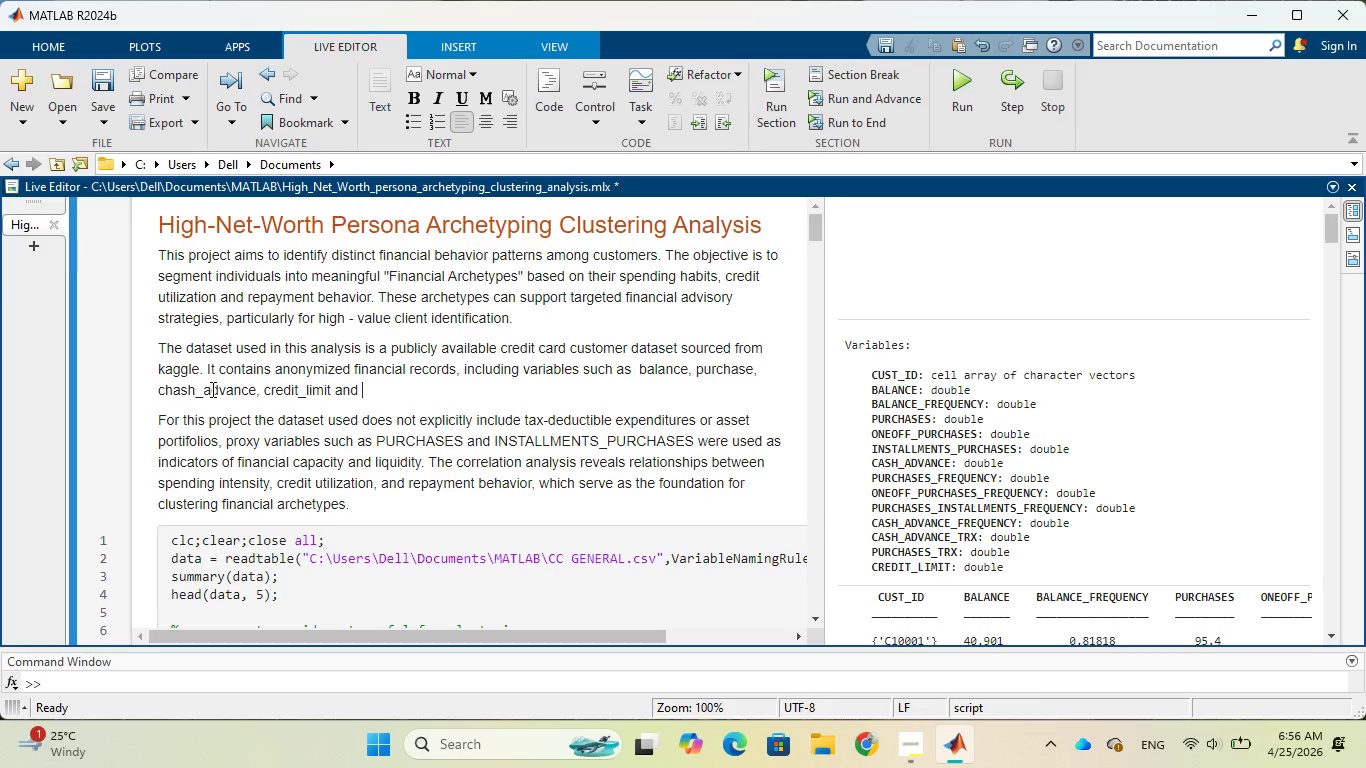 
type(paymen)
 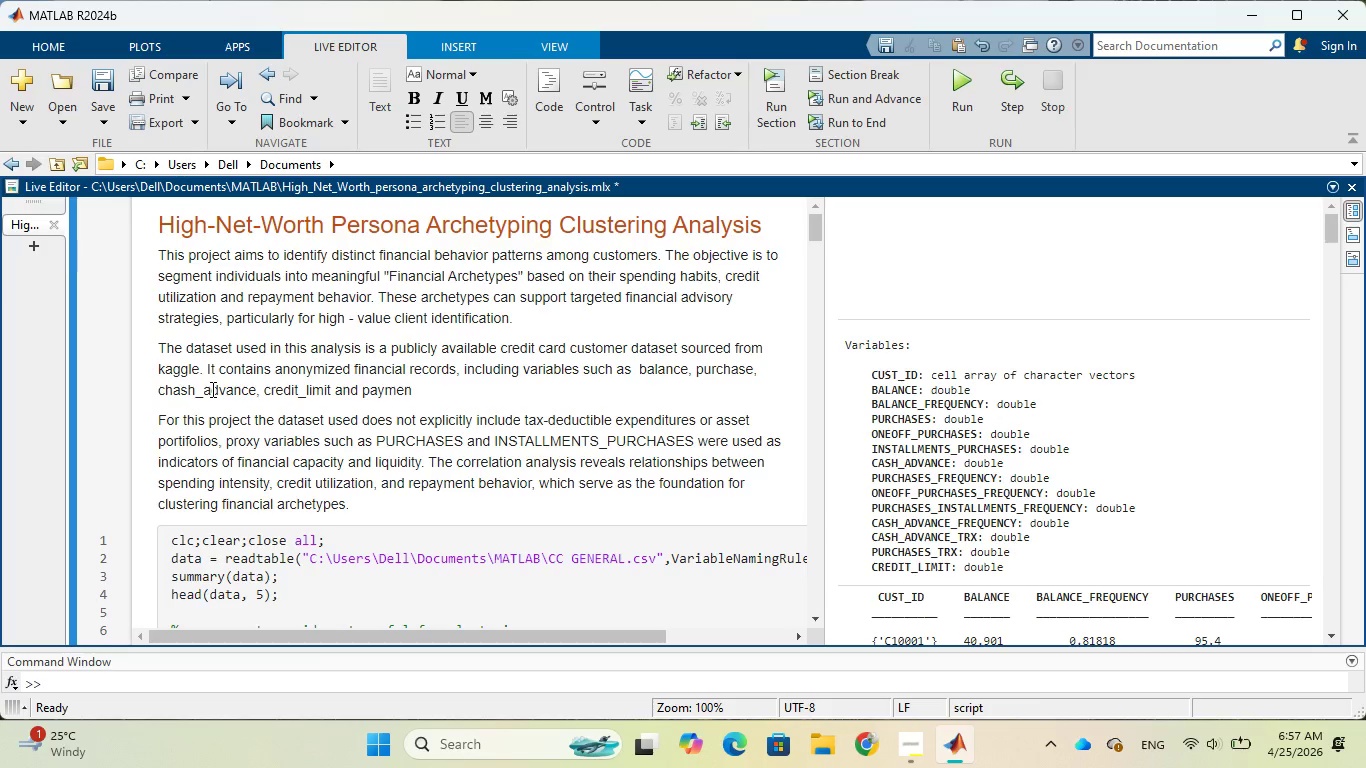 
wait(13.03)
 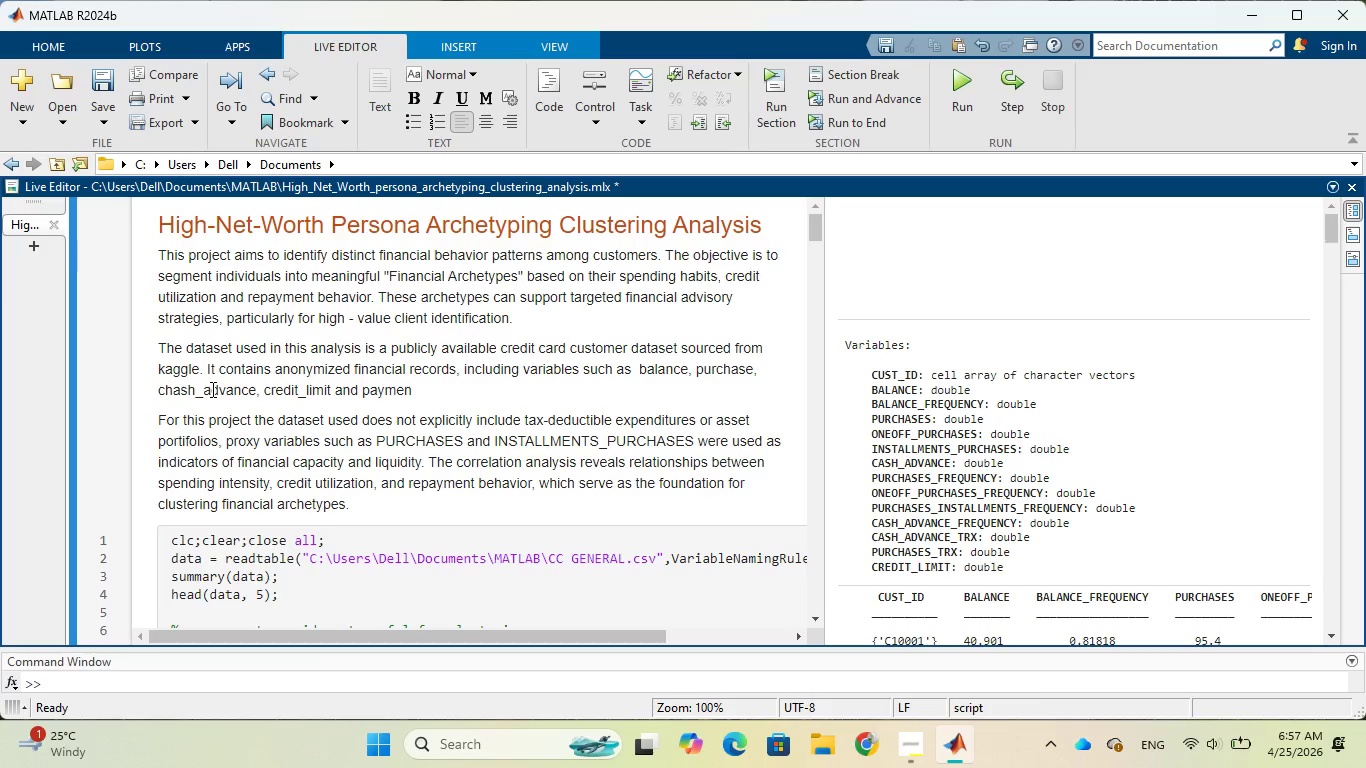 
scroll: coordinate [842, 426], scroll_direction: down, amount: 1.0
 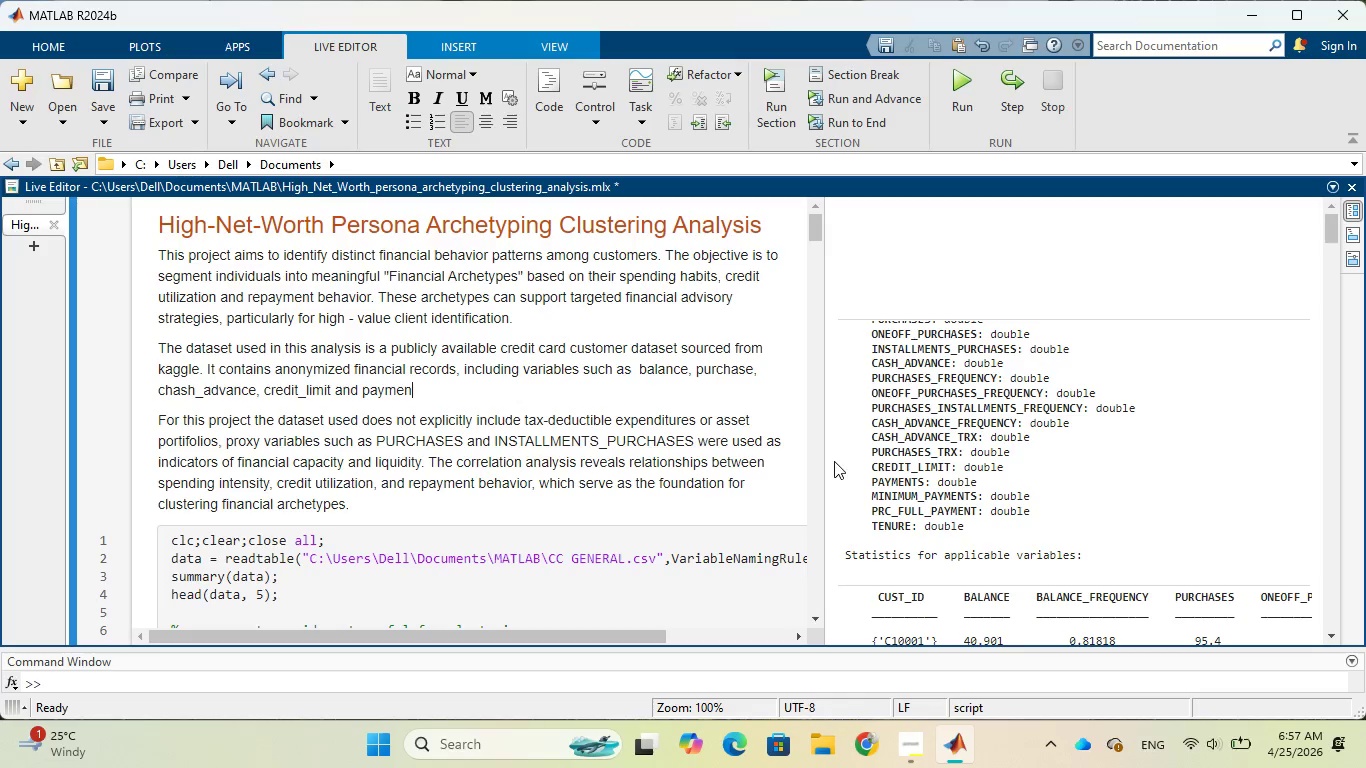 
key(T)
 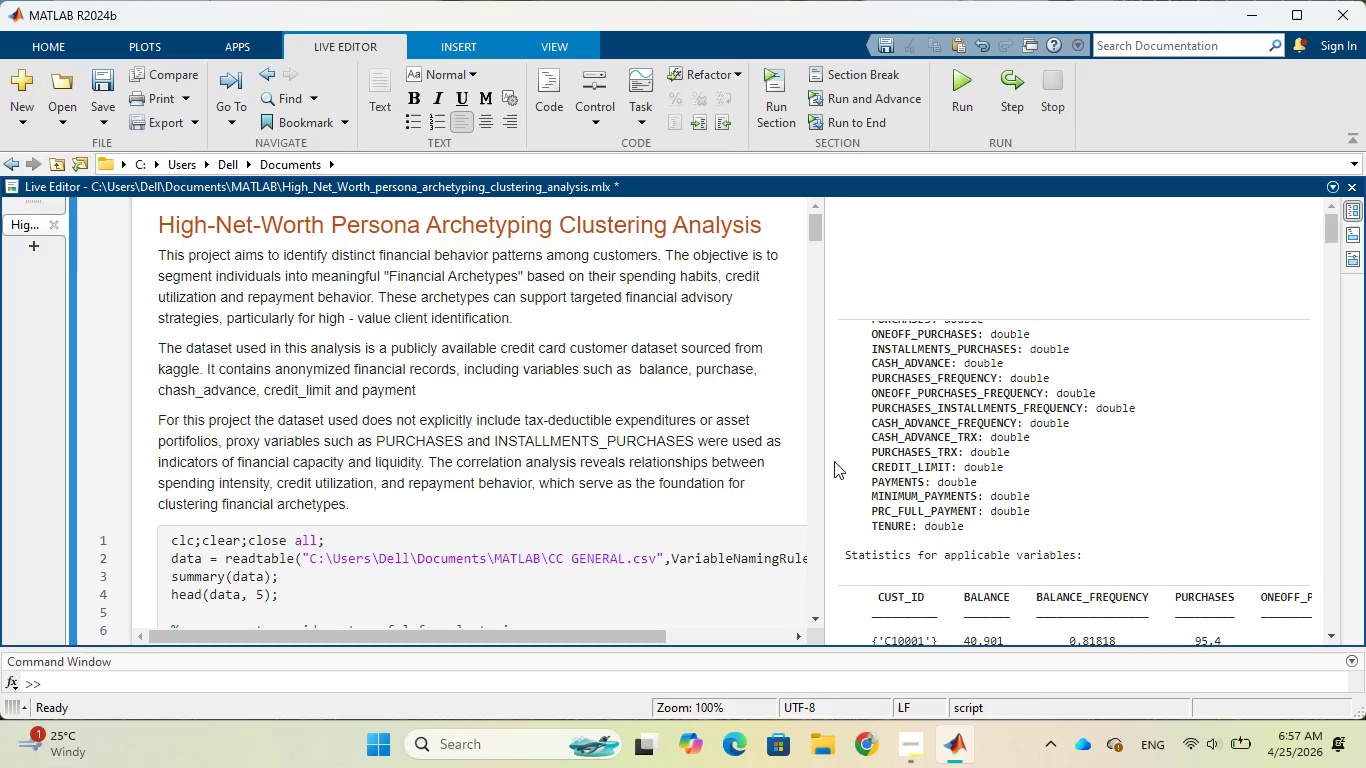 
wait(9.64)
 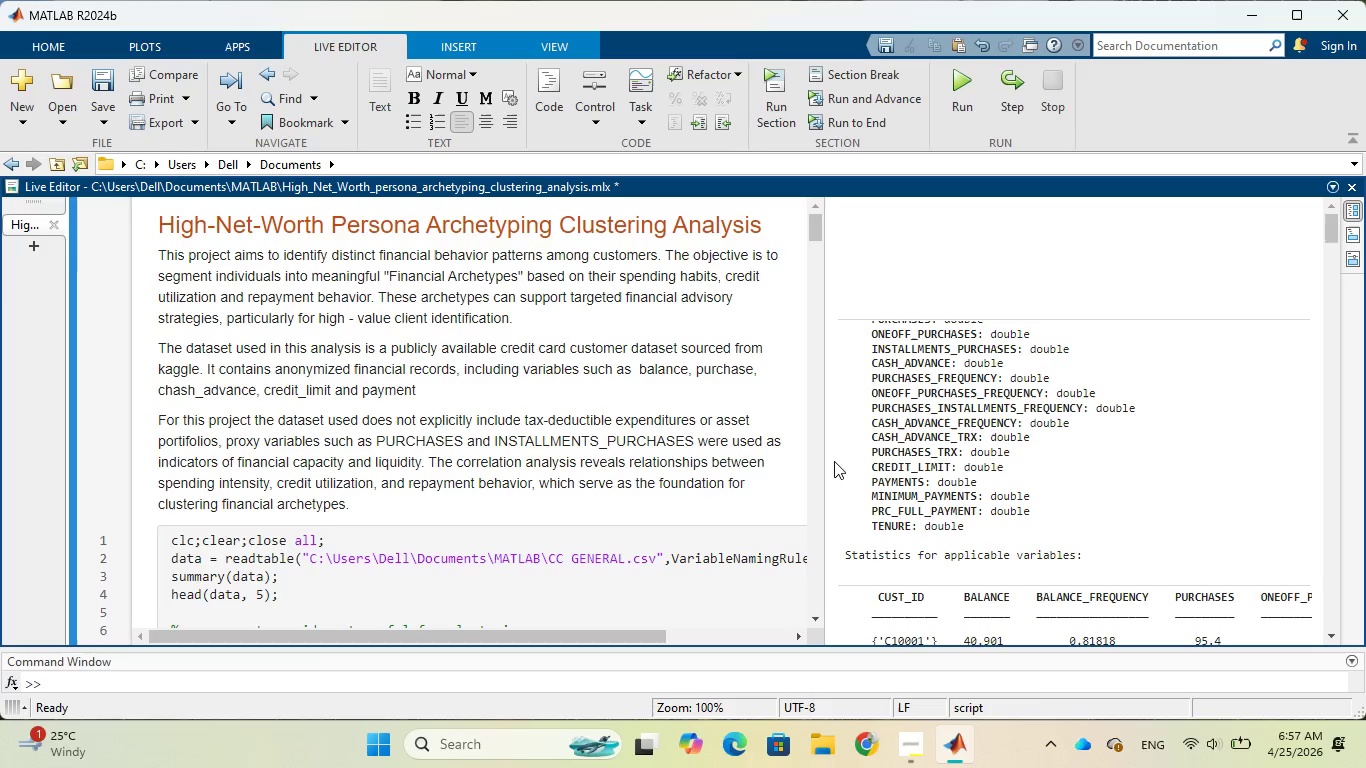 
type(. Although the dataset)
 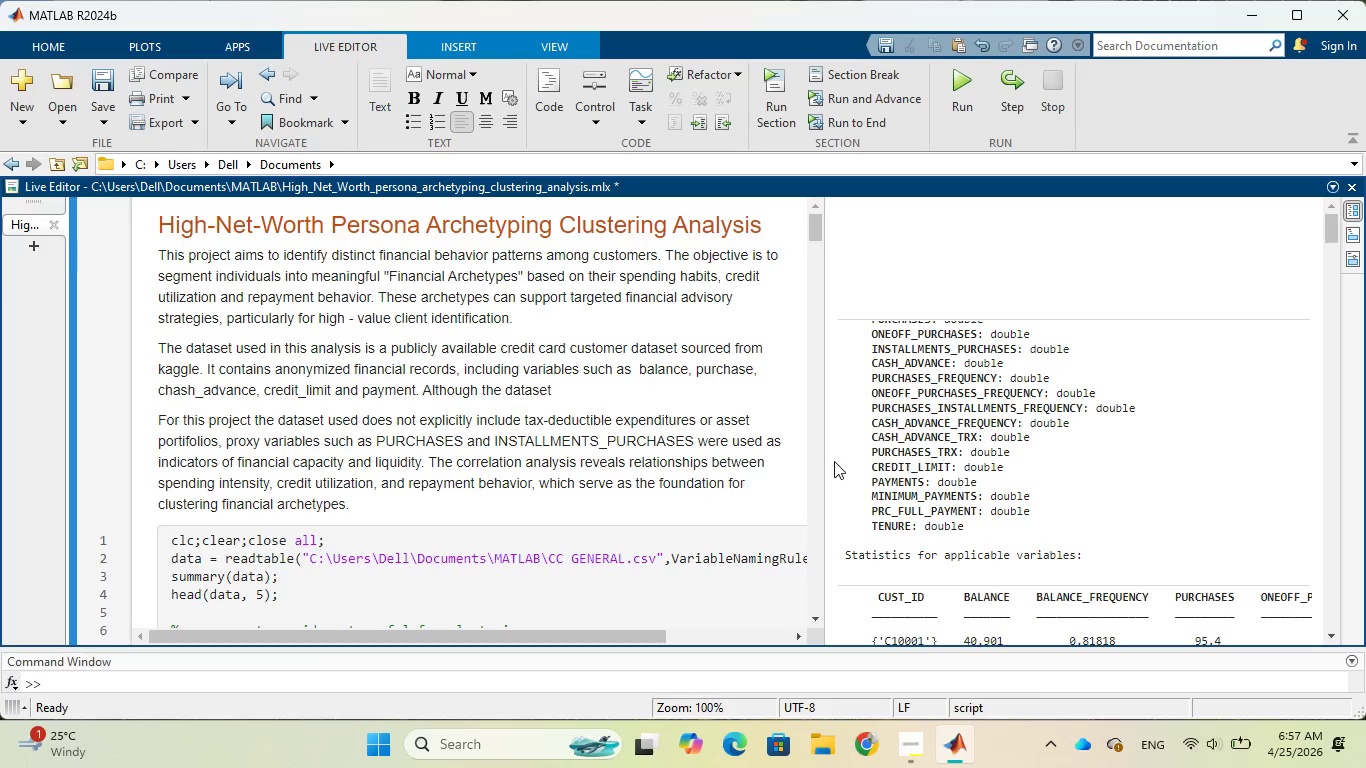 
wait(14.41)
 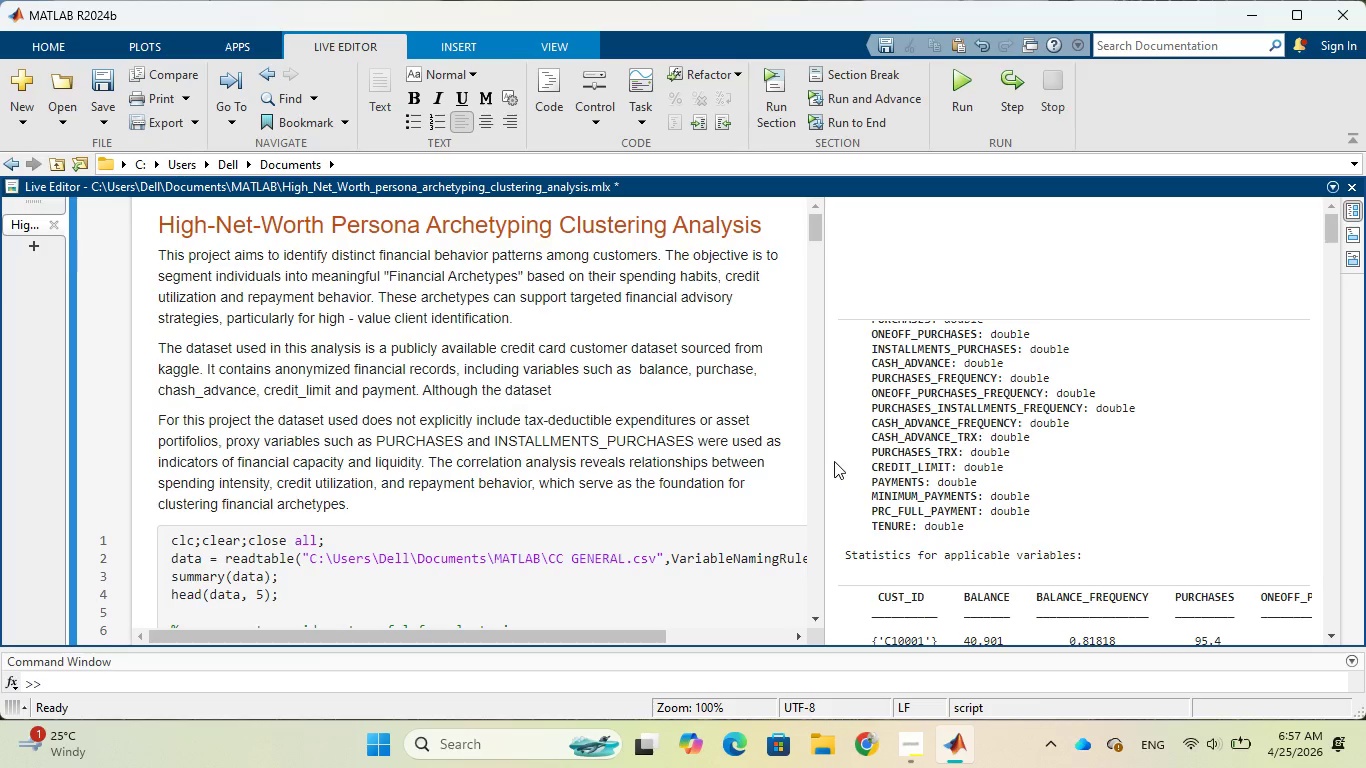 
left_click_drag(start_coordinate=[358, 419], to_coordinate=[150, 421])
 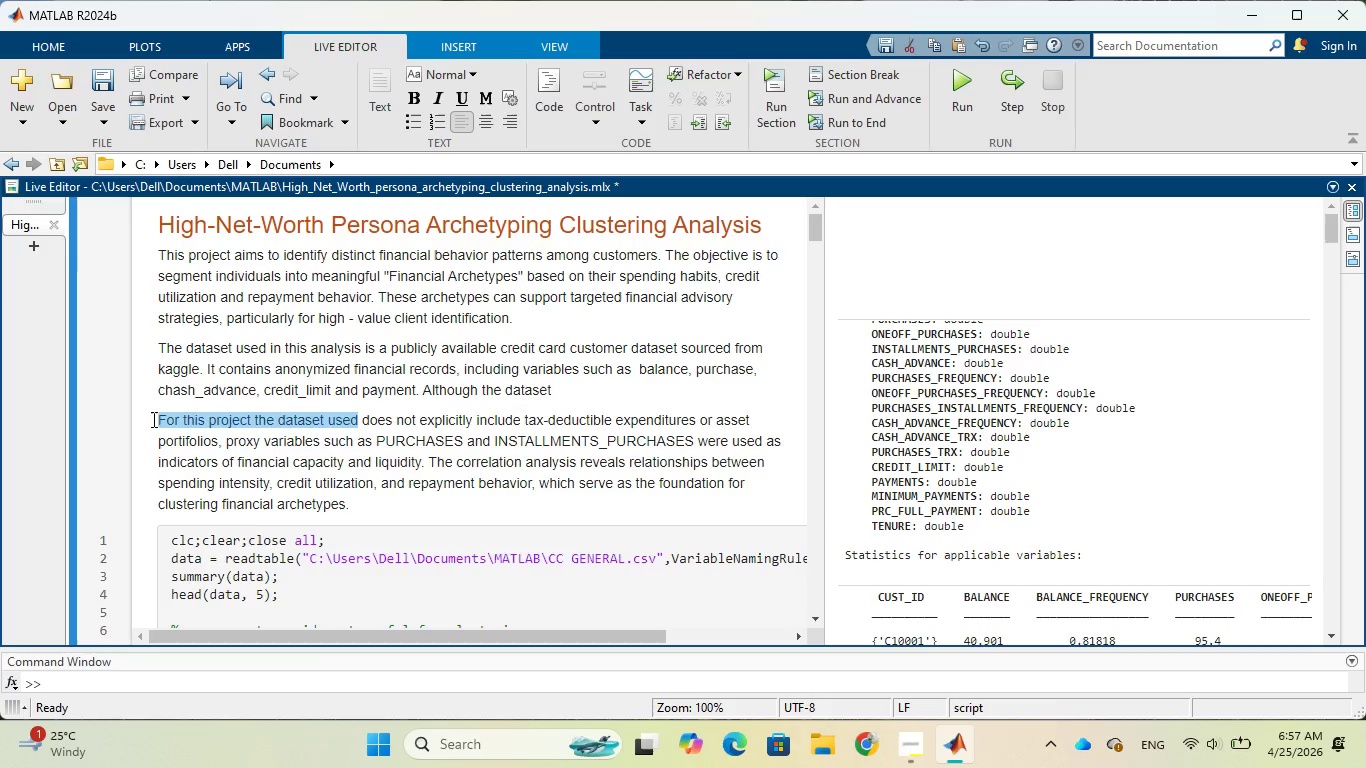 
key(Backspace)
 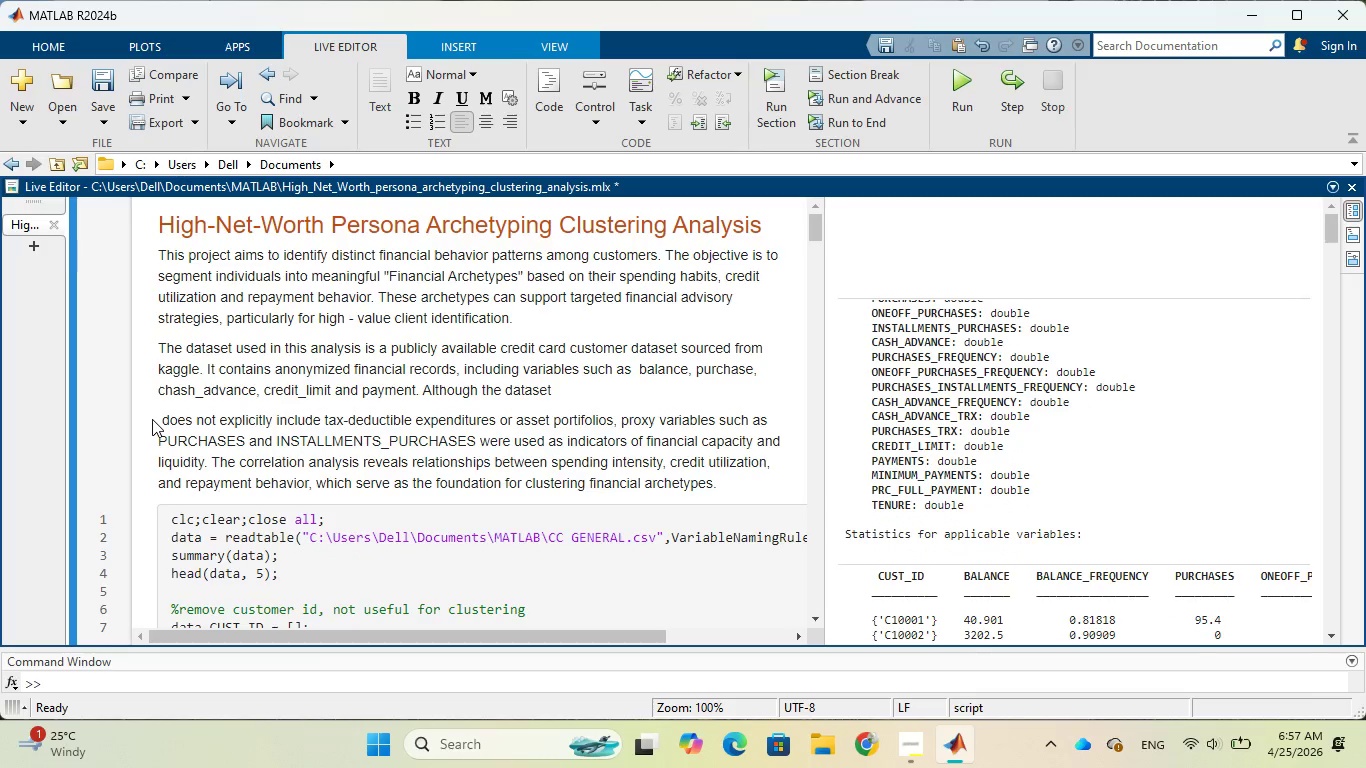 
key(Backspace)
 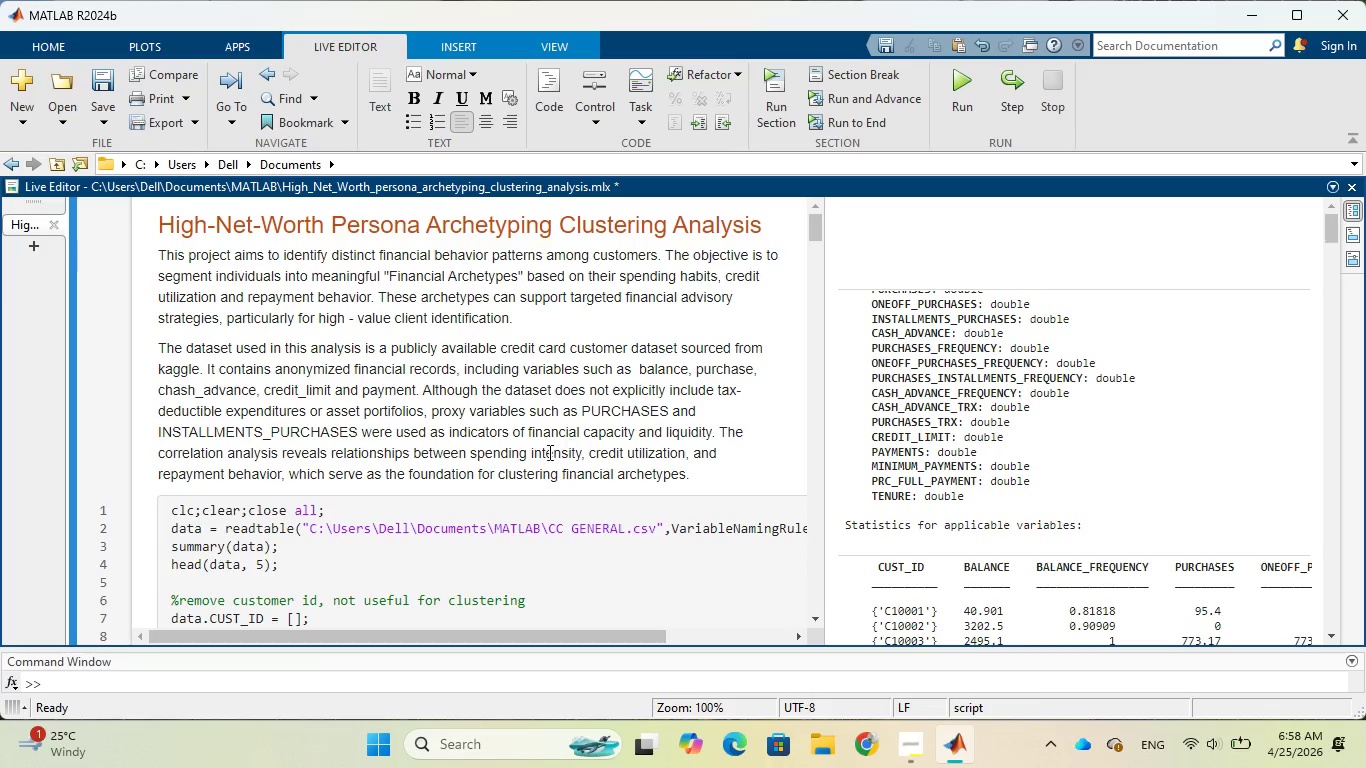 
wait(65.67)
 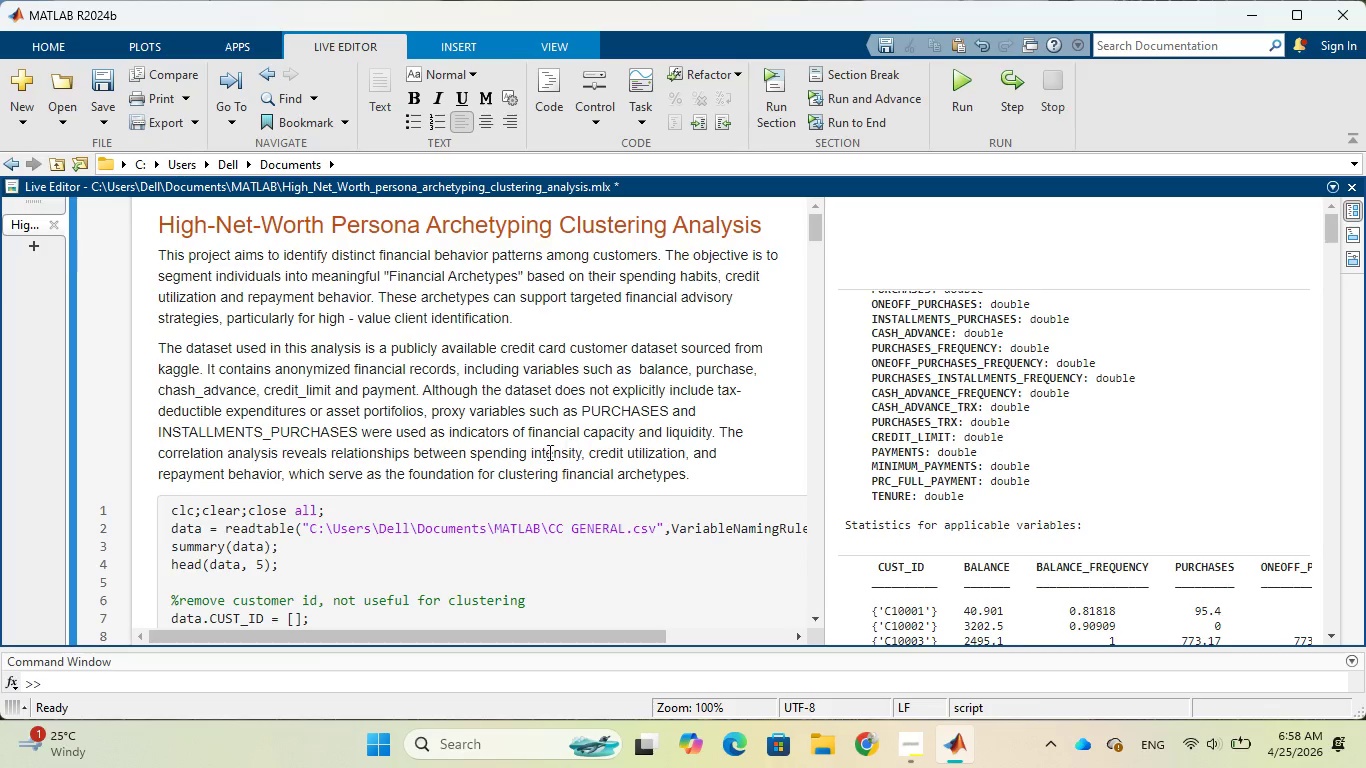 
left_click([717, 432])
 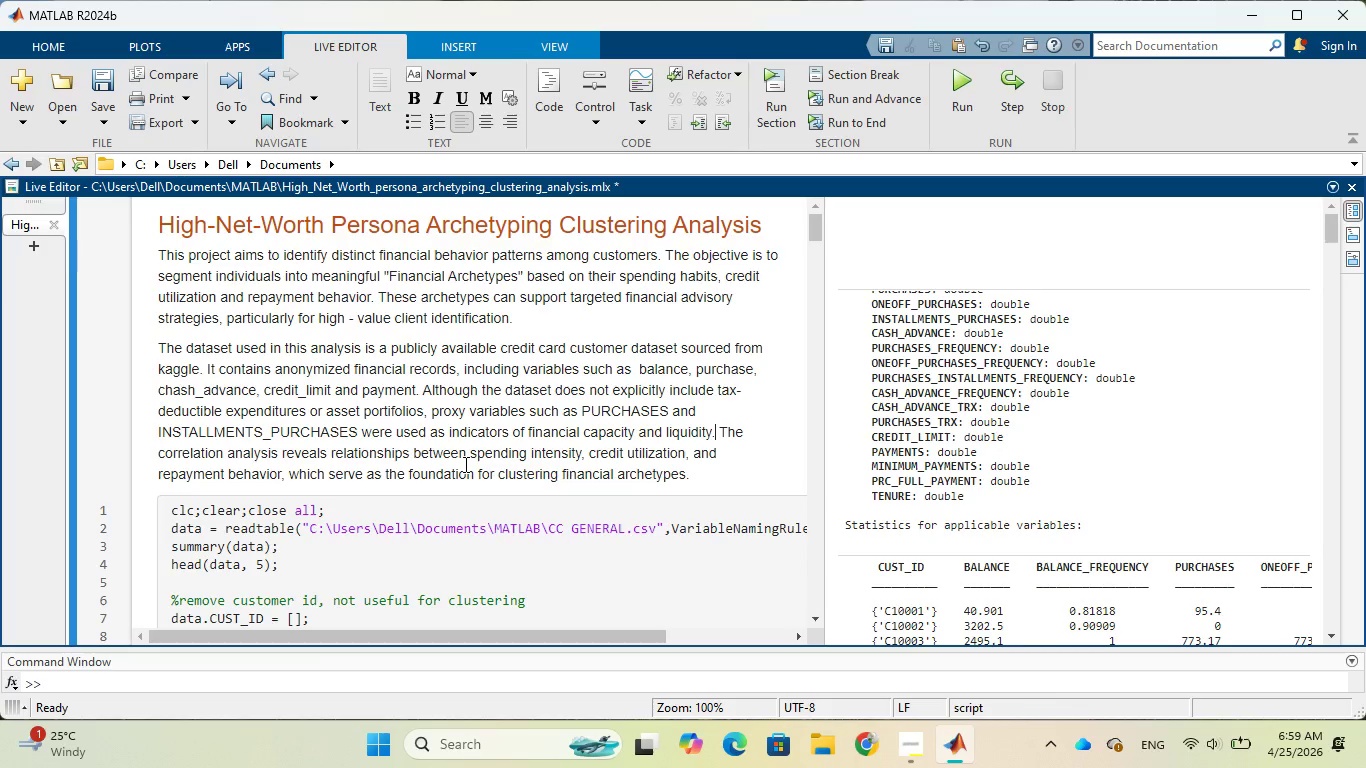 
wait(13.55)
 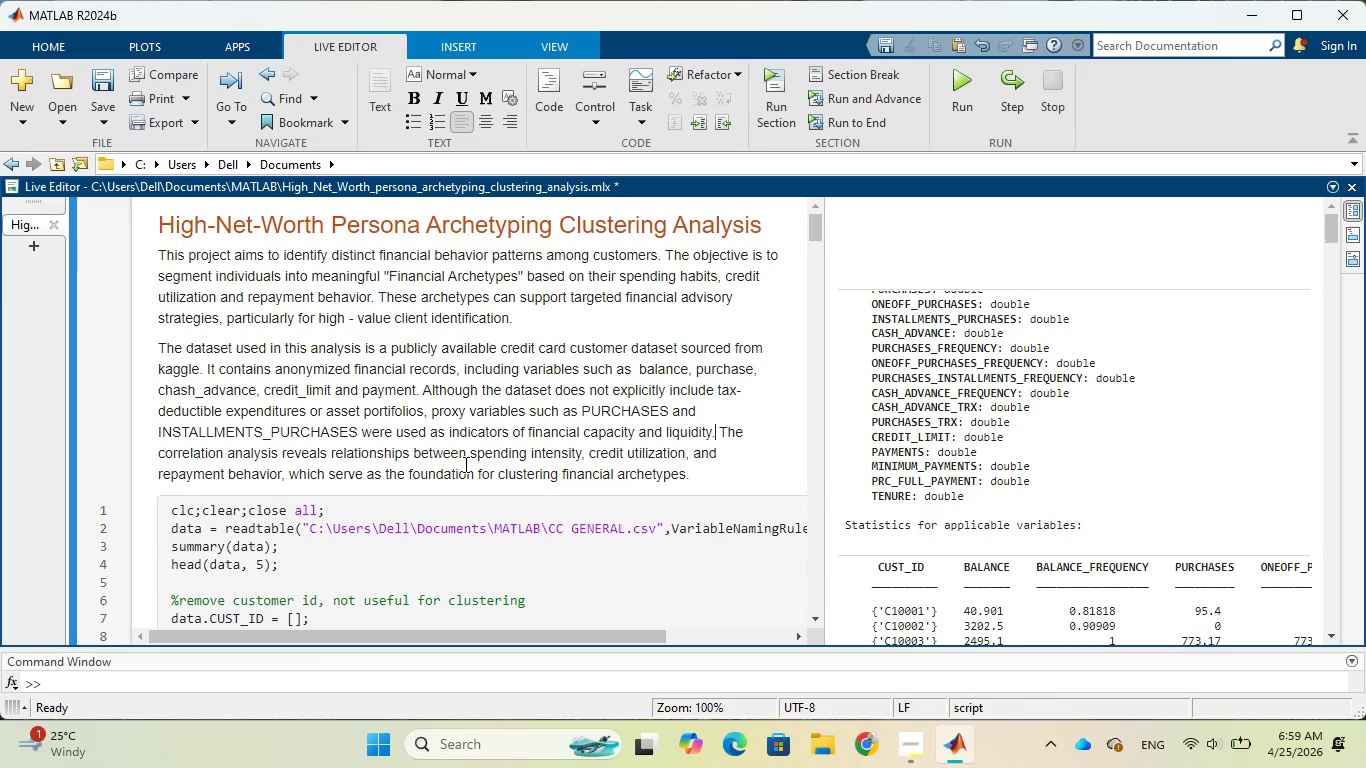 
left_click([430, 416])
 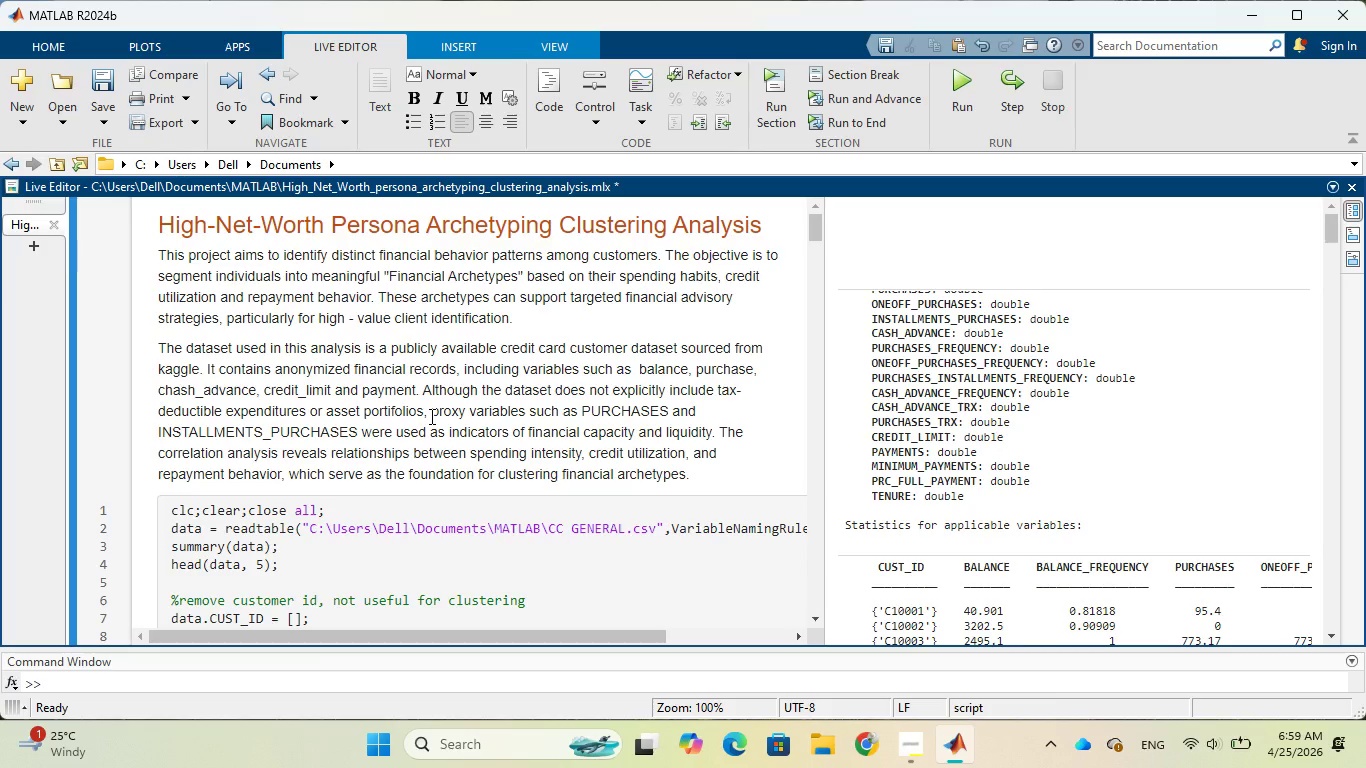 
type(derived features or )
 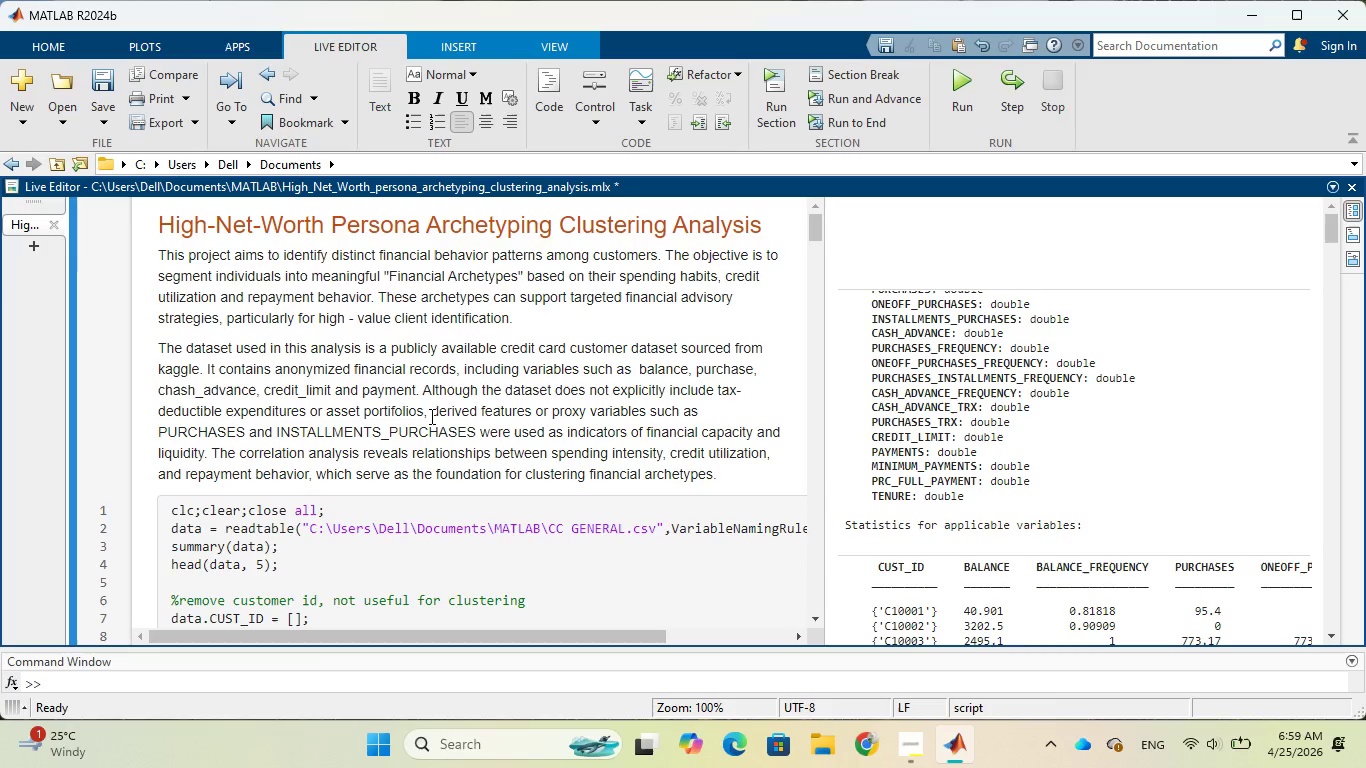 
wait(23.89)
 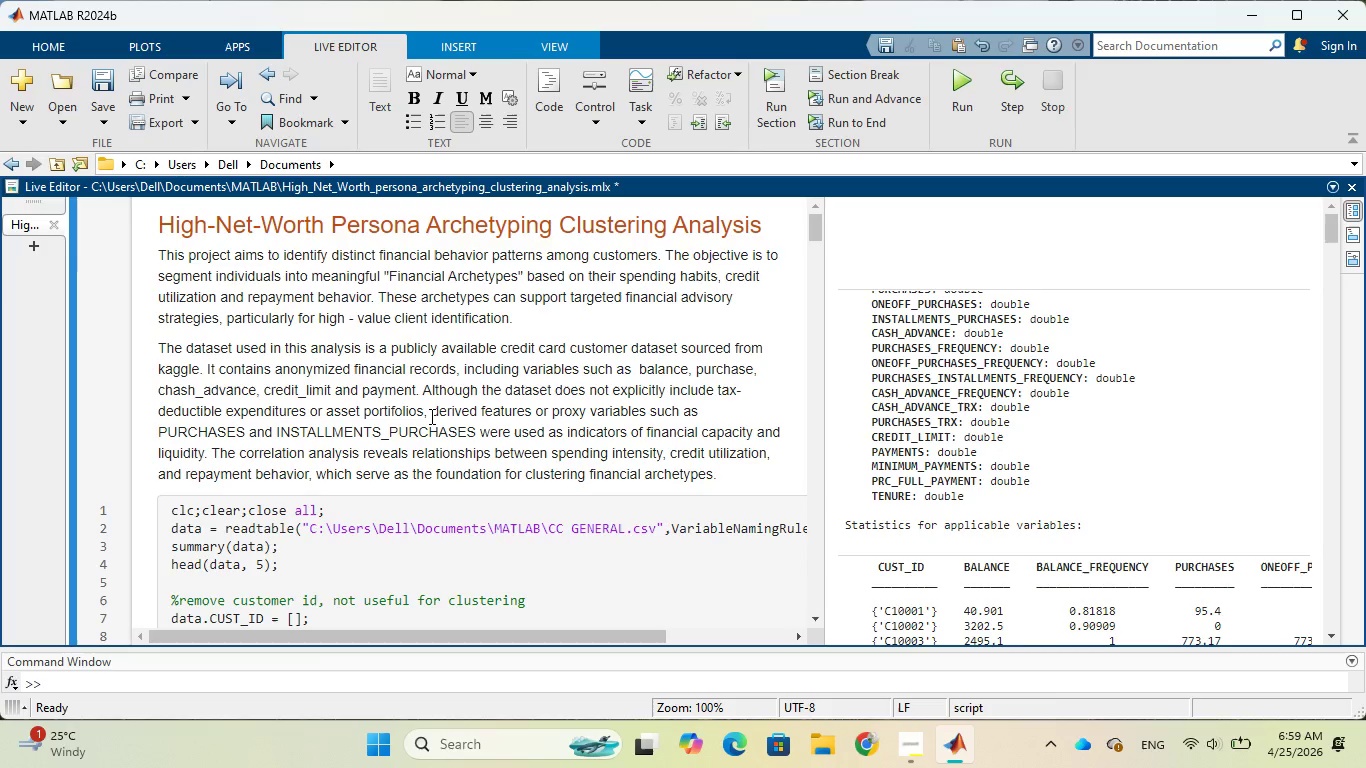 
left_click([216, 452])
 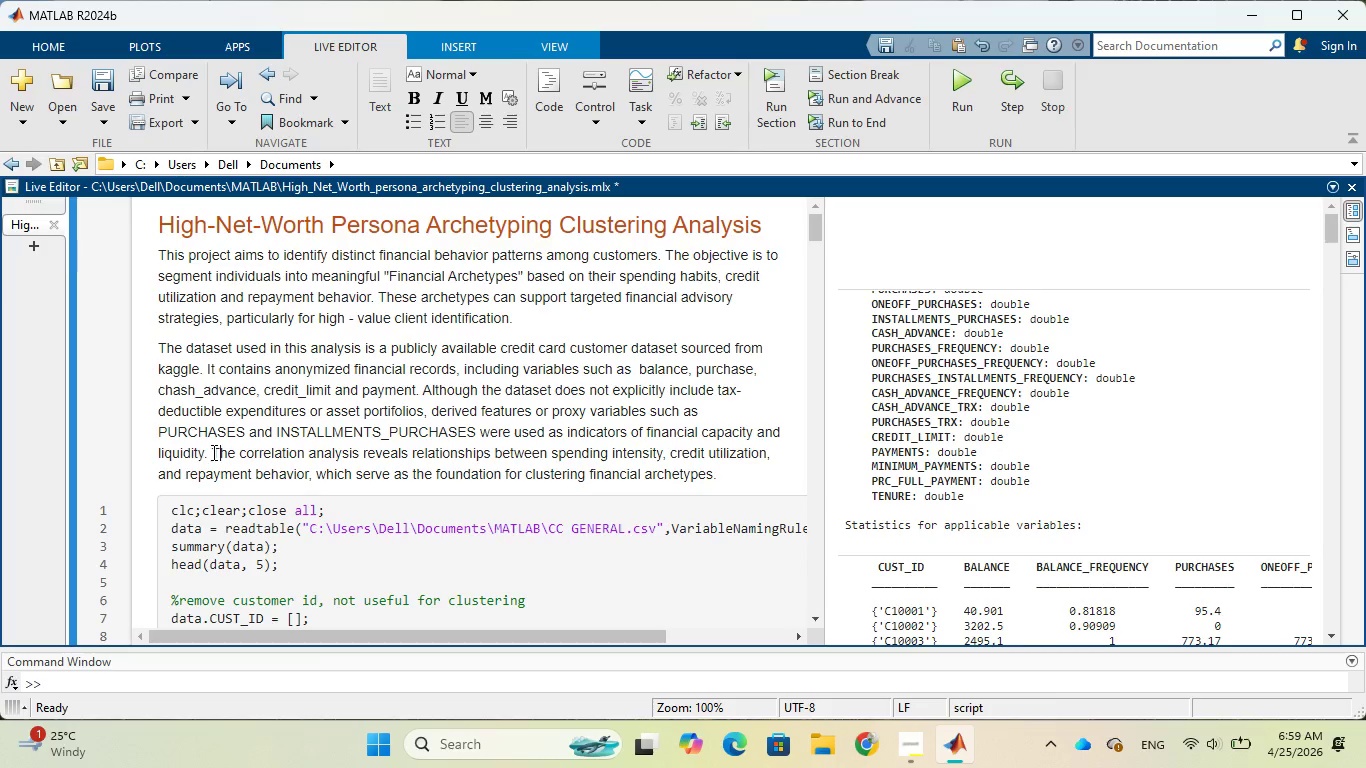 
left_click([212, 452])
 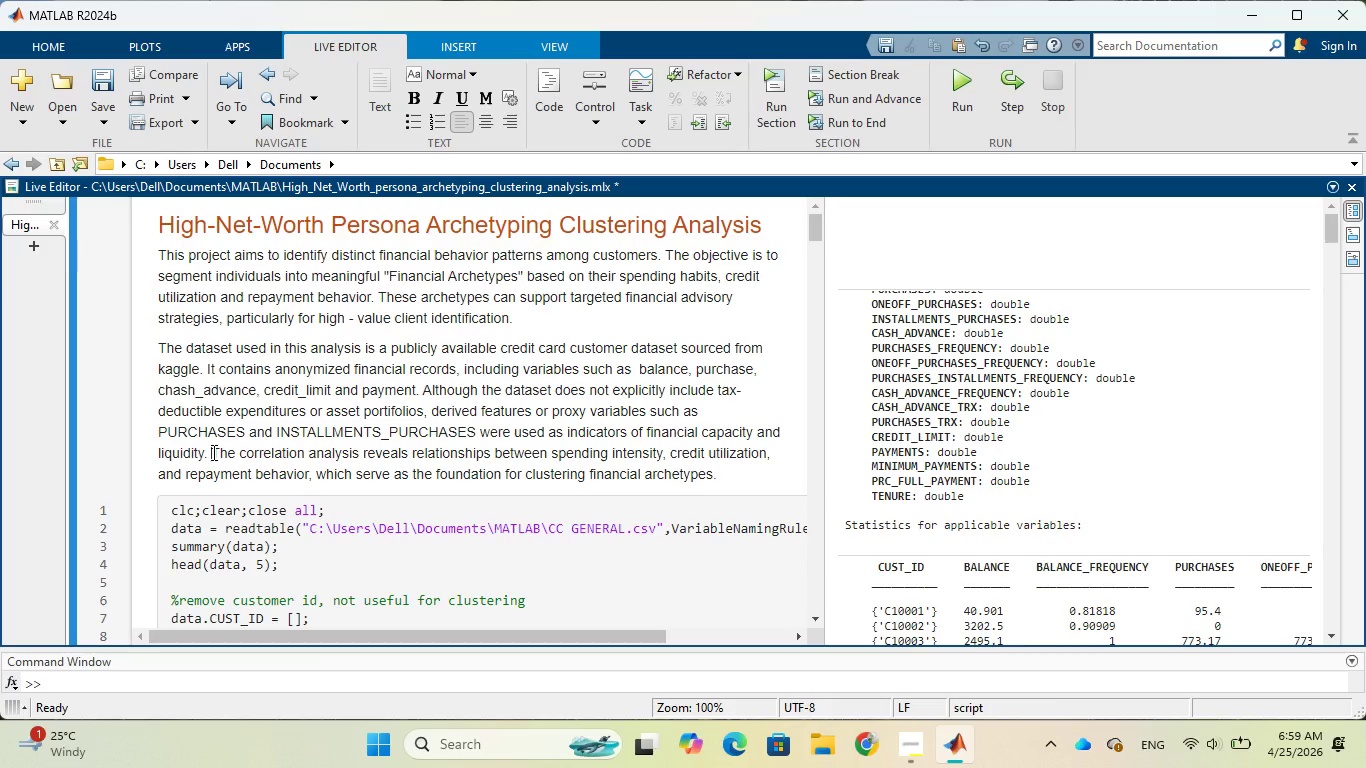 
type(THE ANALYSIS )
 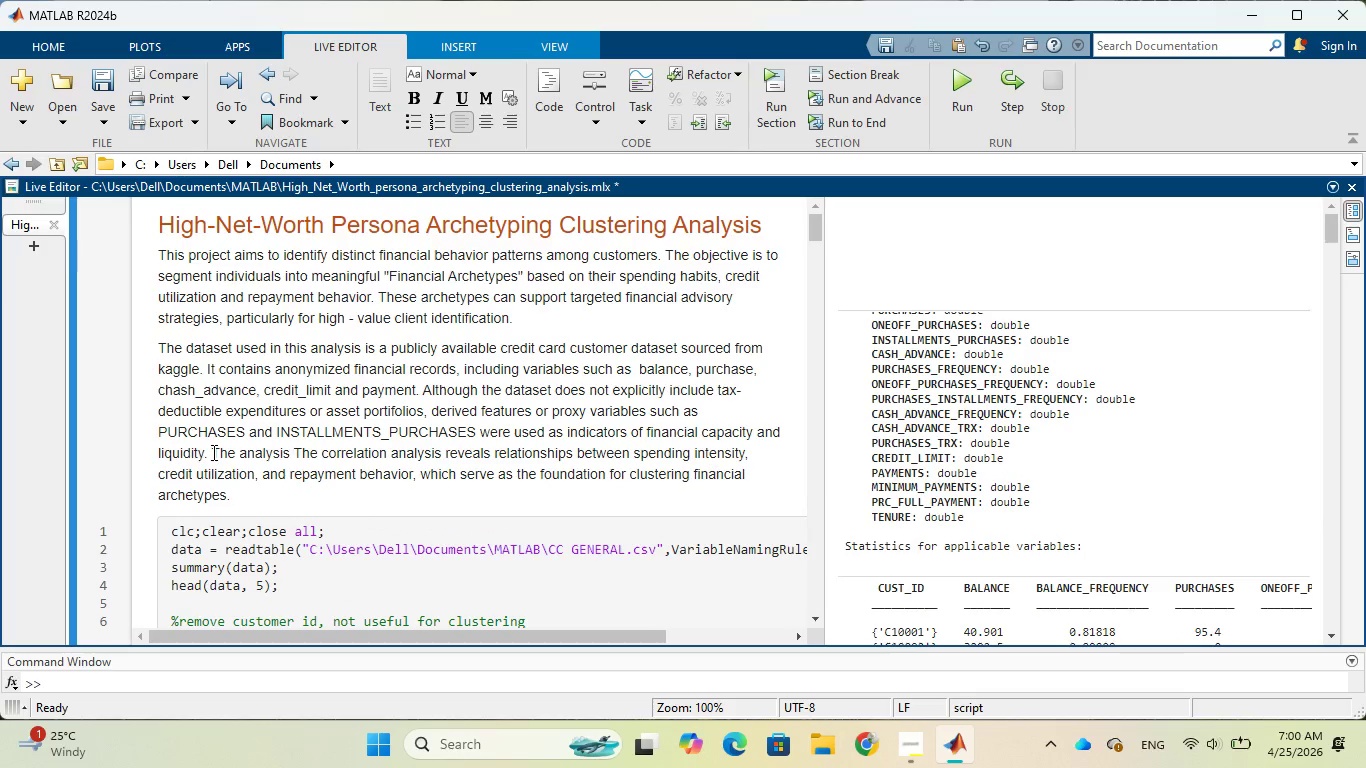 
hold_key(key=CapsLock, duration=0.41)
 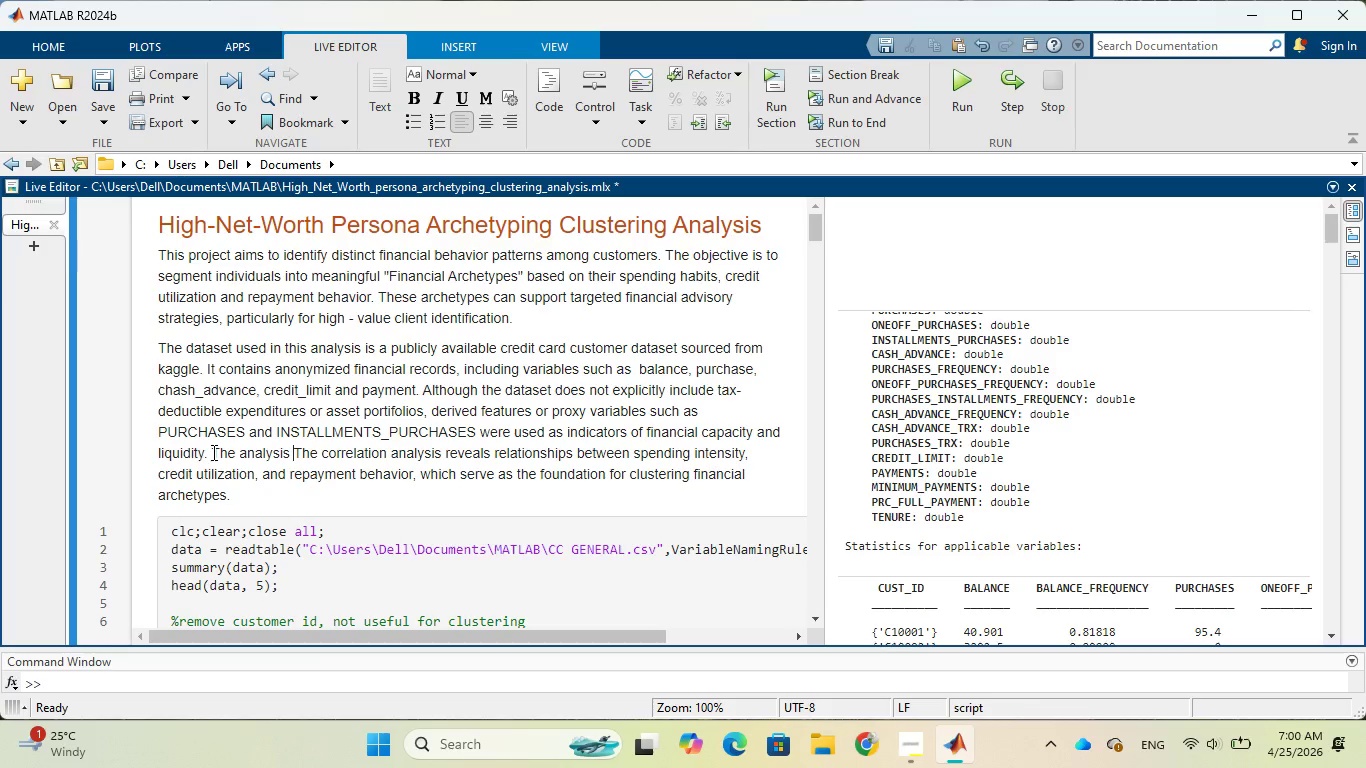 
type(follows a structured )
 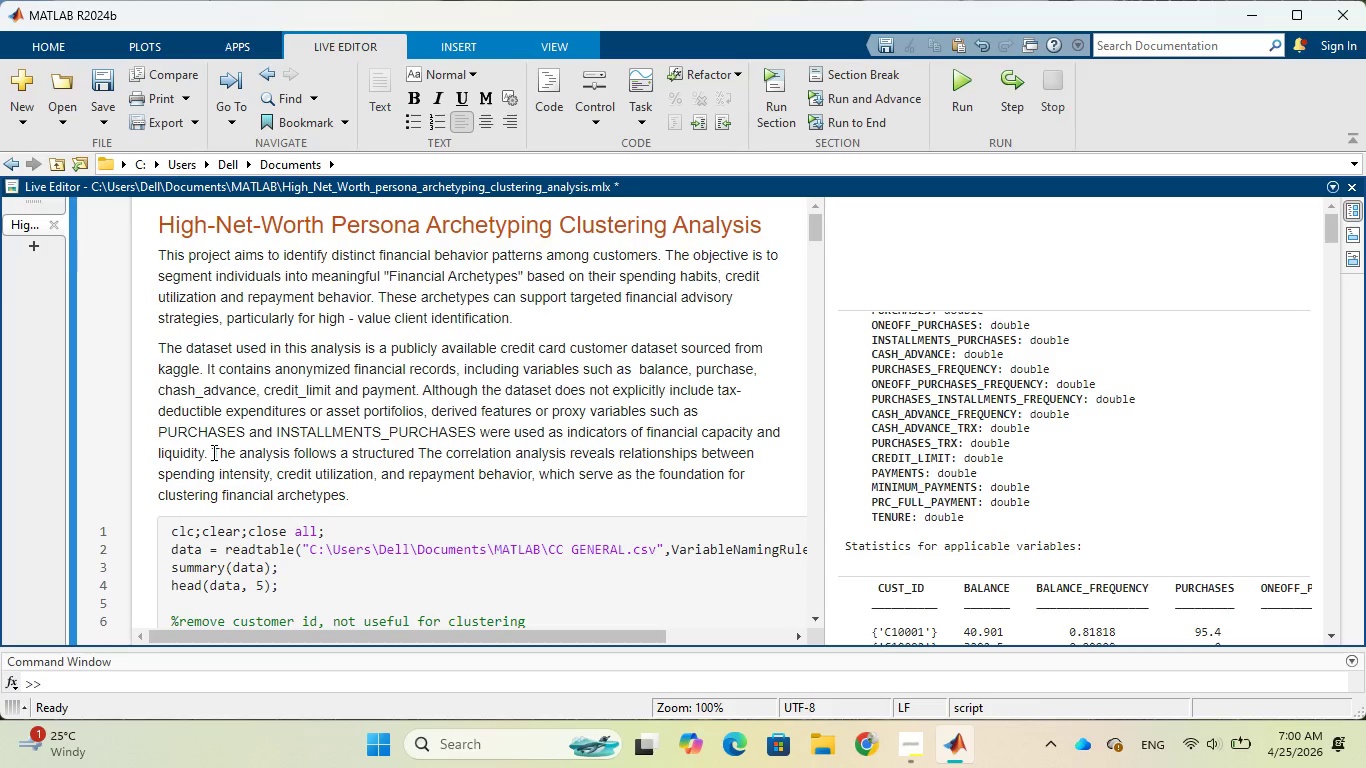 
type(data science)
 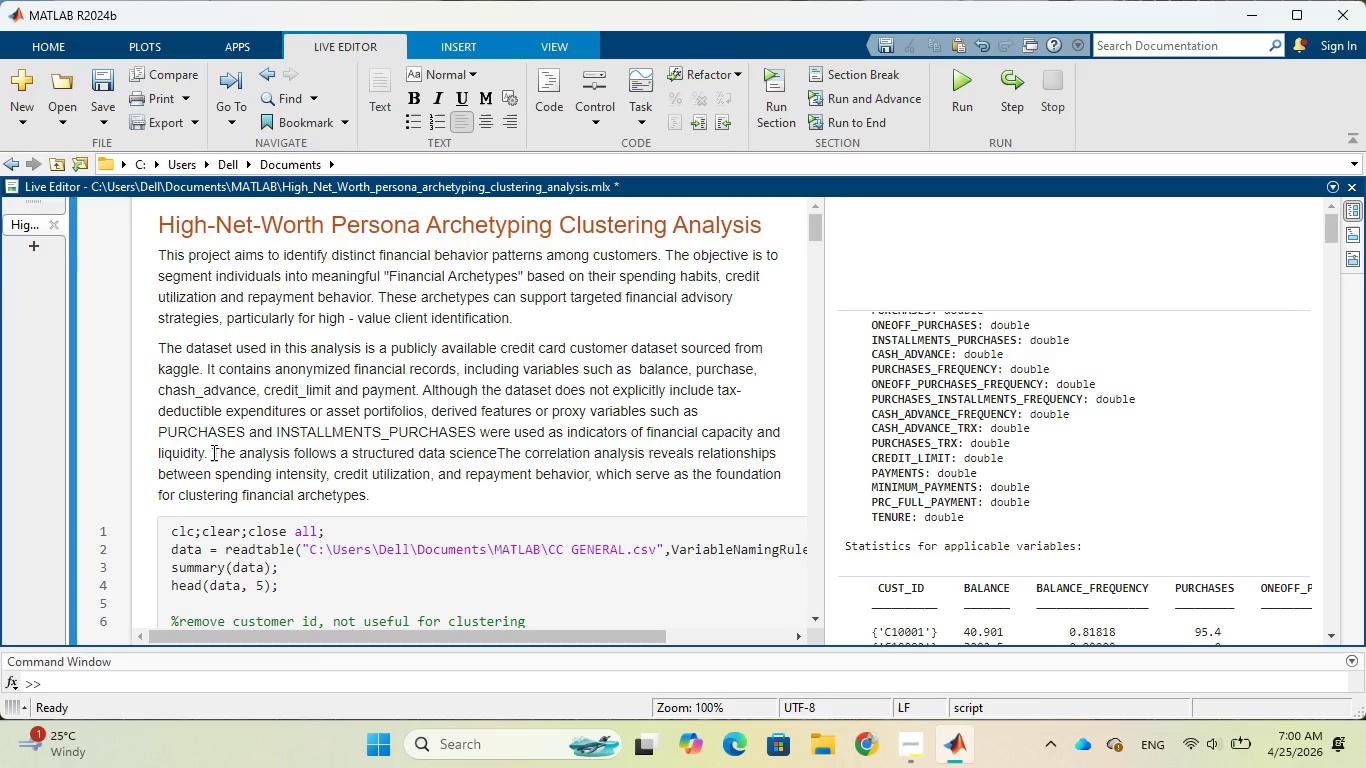 
type( workflow)
 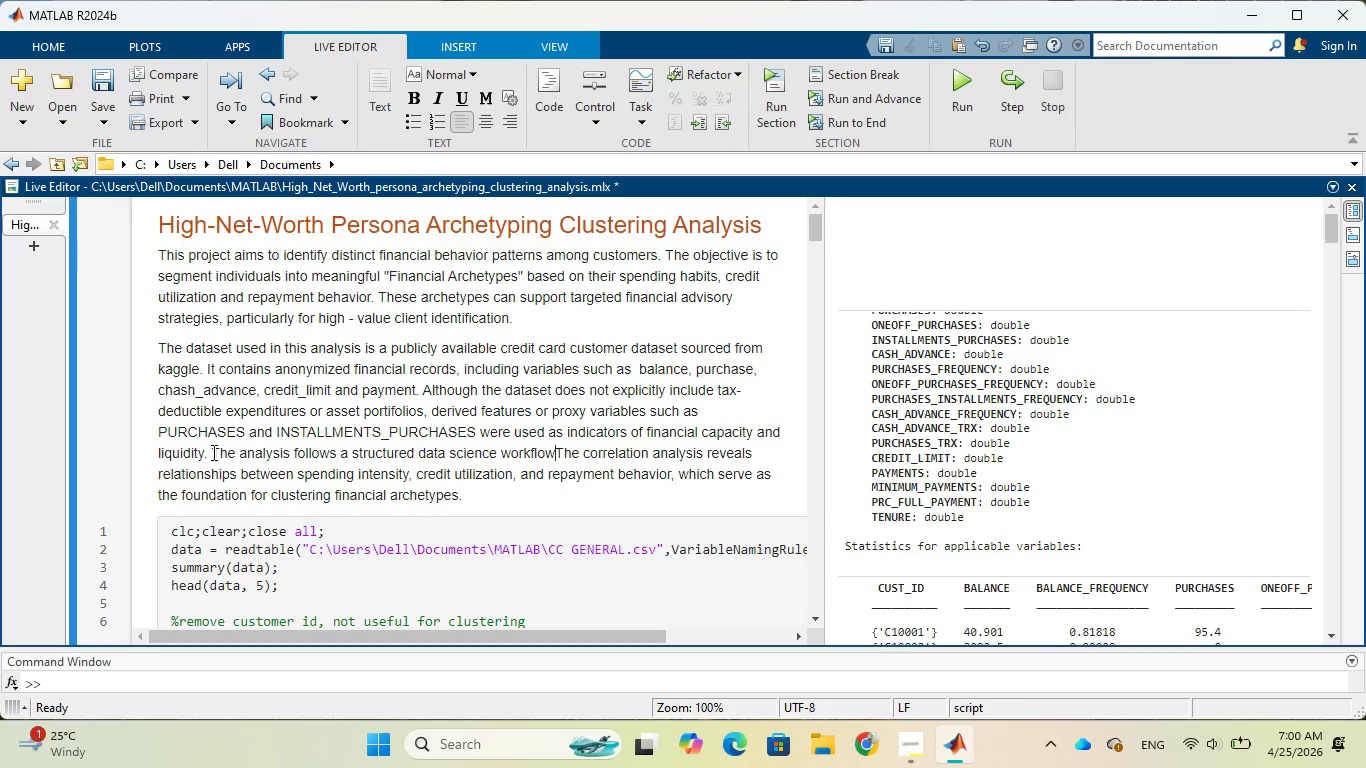 
type(, including data preprocessng)
 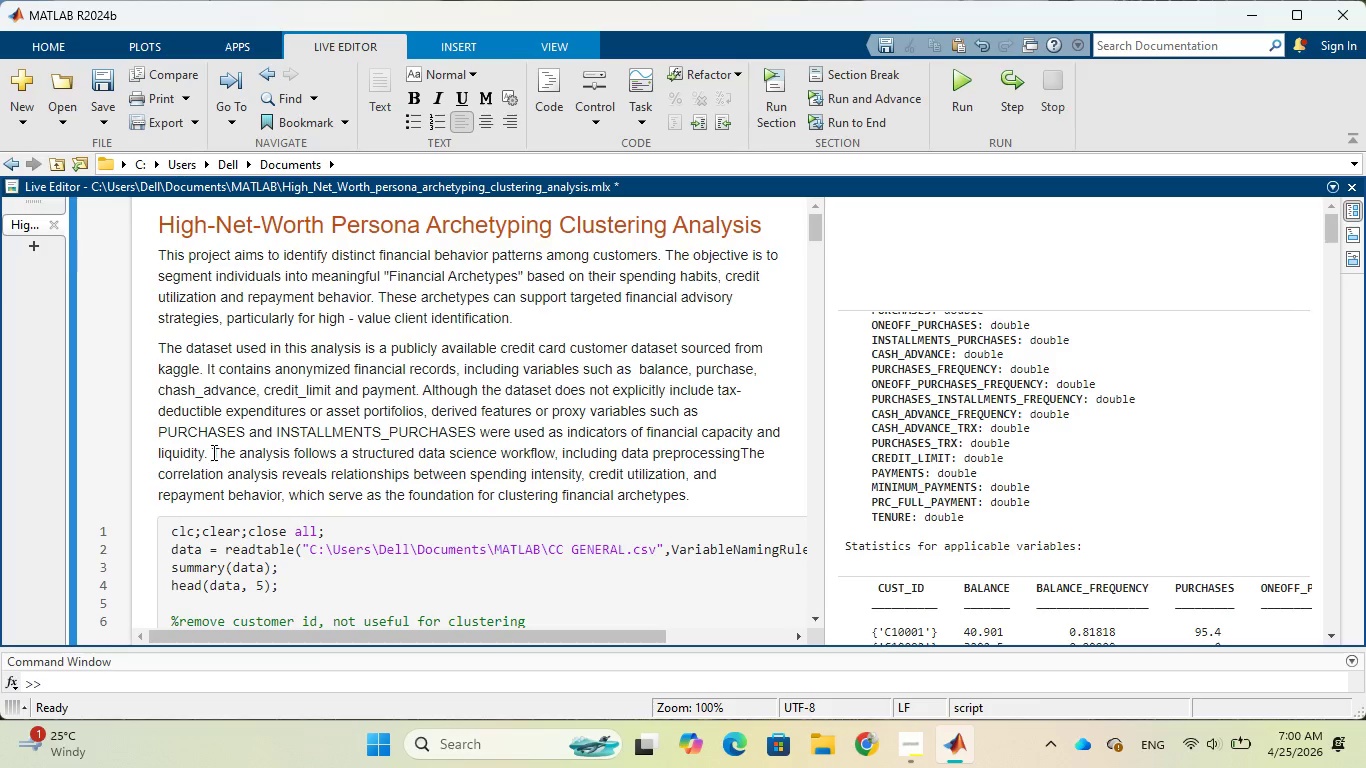 
type(, exploratory )
 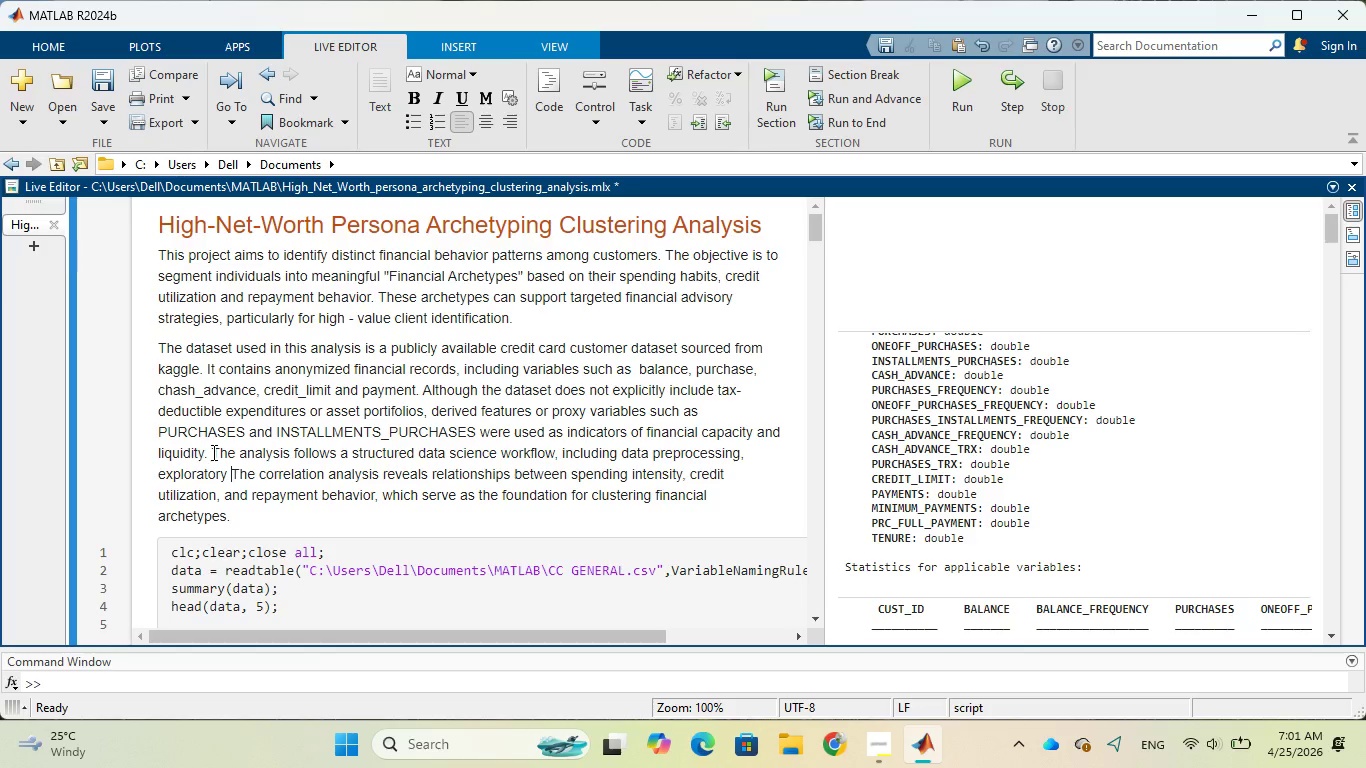 
wait(6.84)
 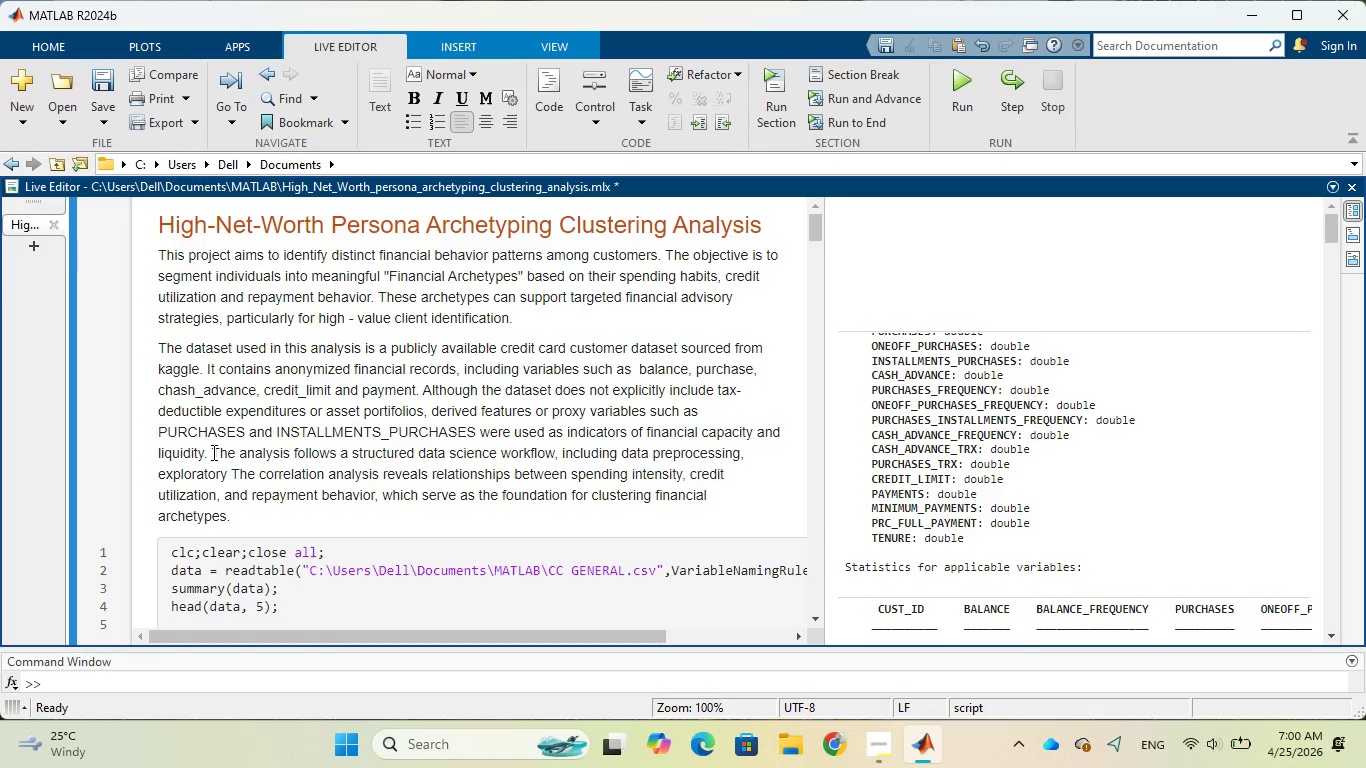 
type(data analysis)
 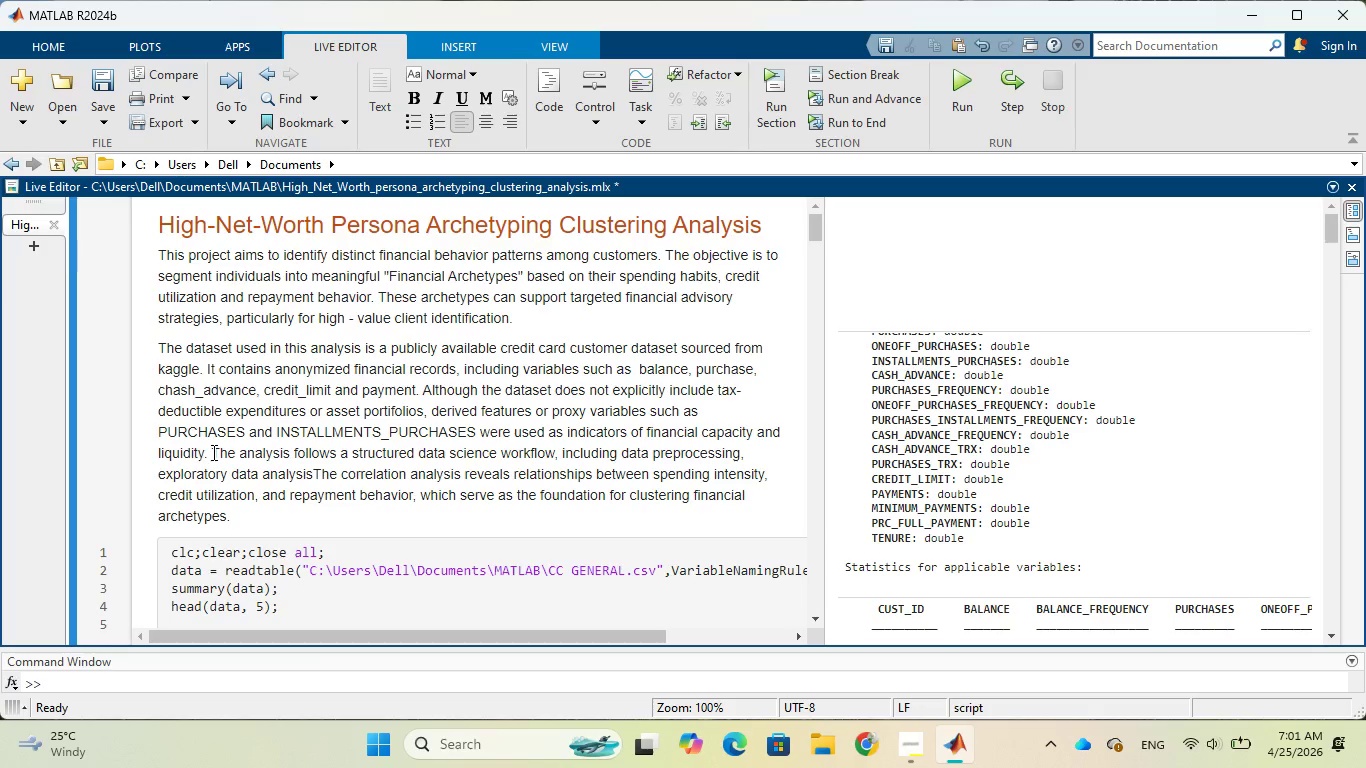 
type(, clustering )
 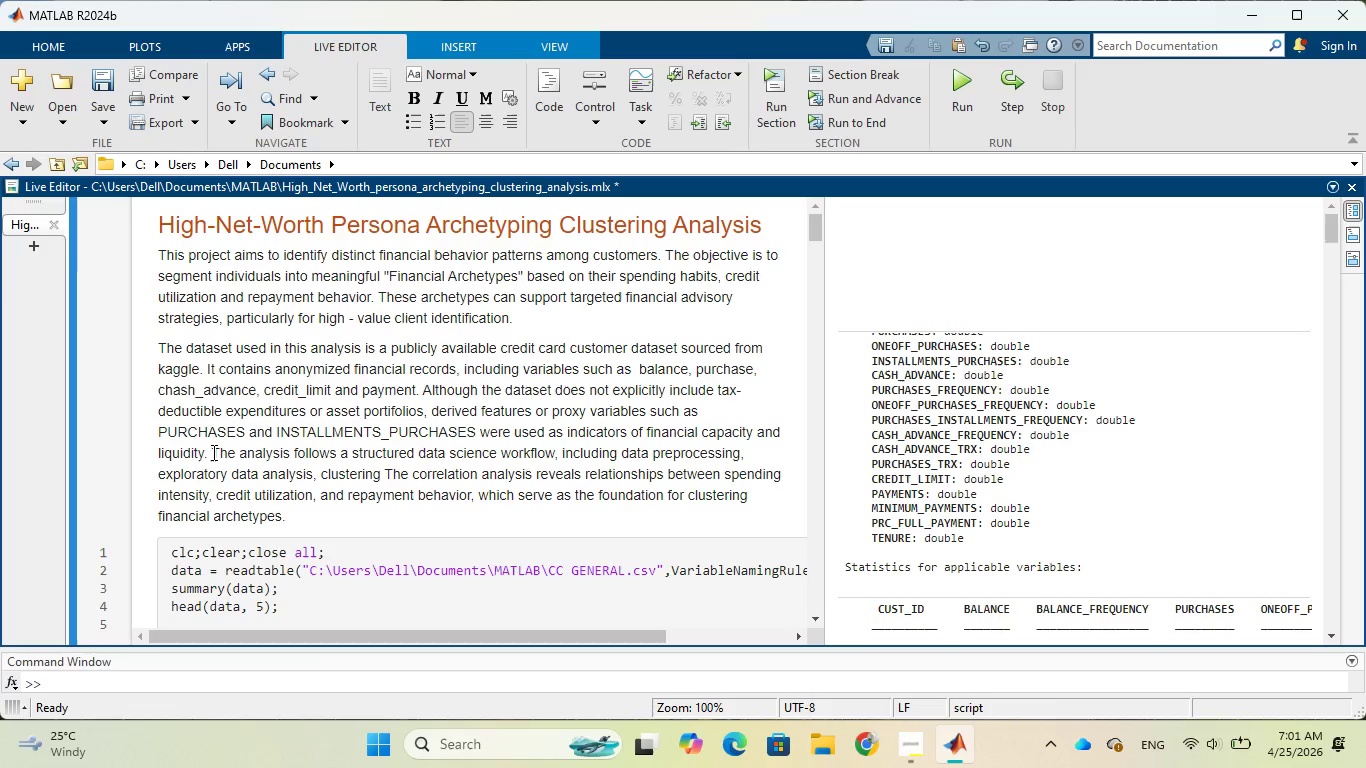 
wait(14.53)
 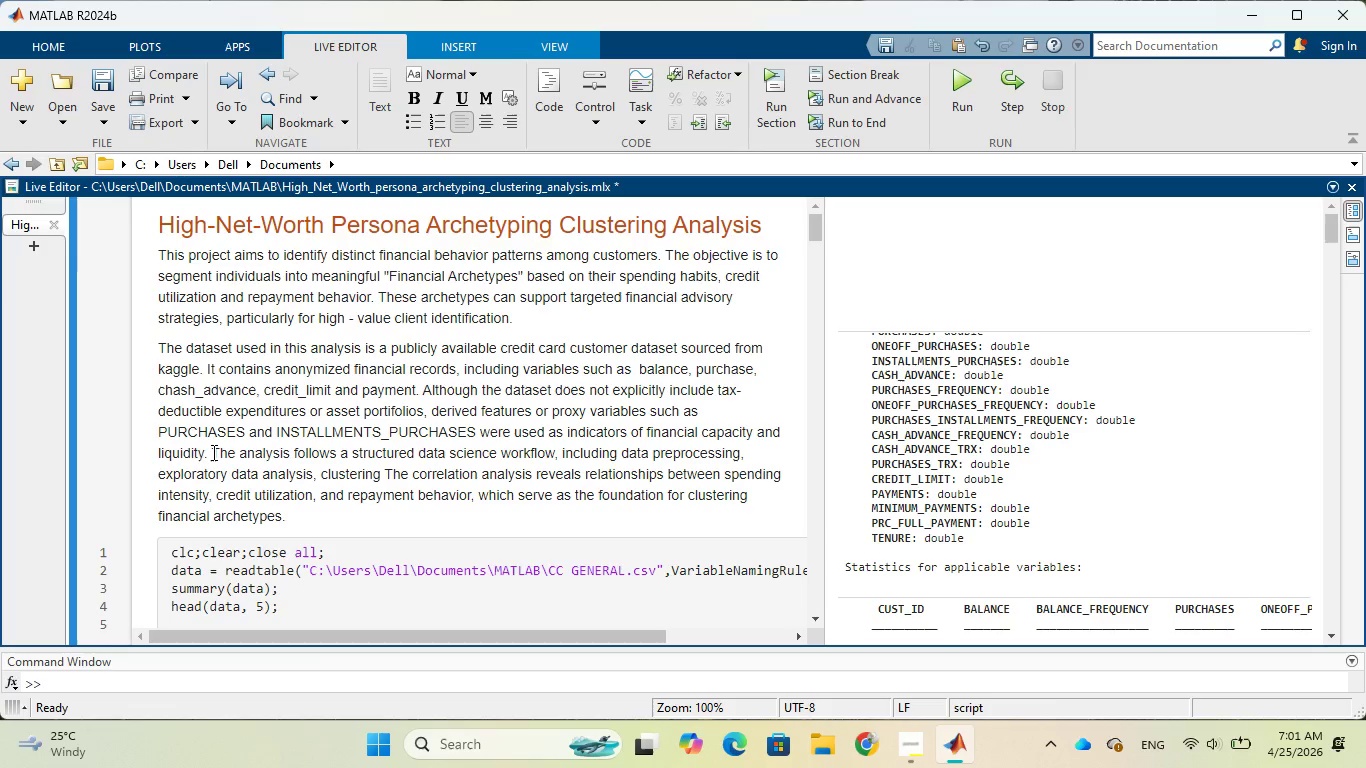 
left_click([314, 478])
 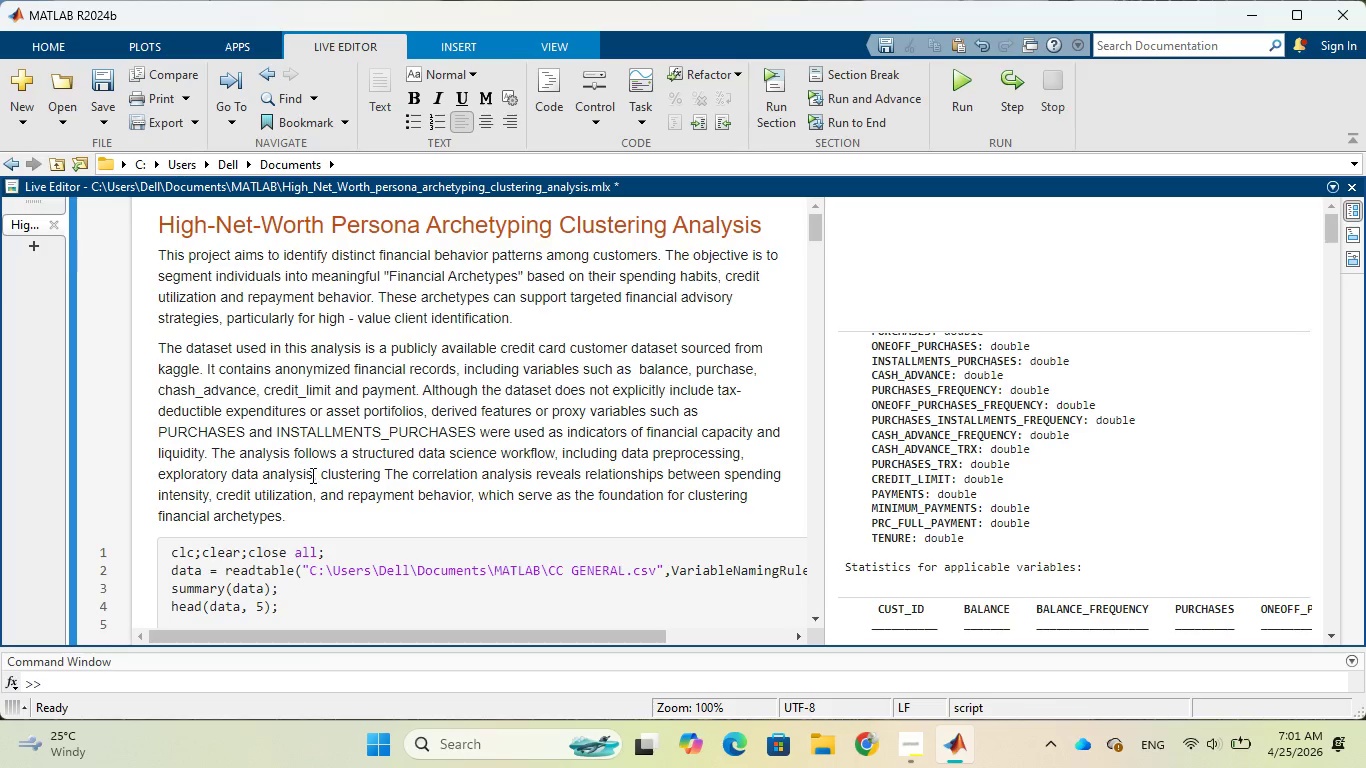 
left_click([311, 475])
 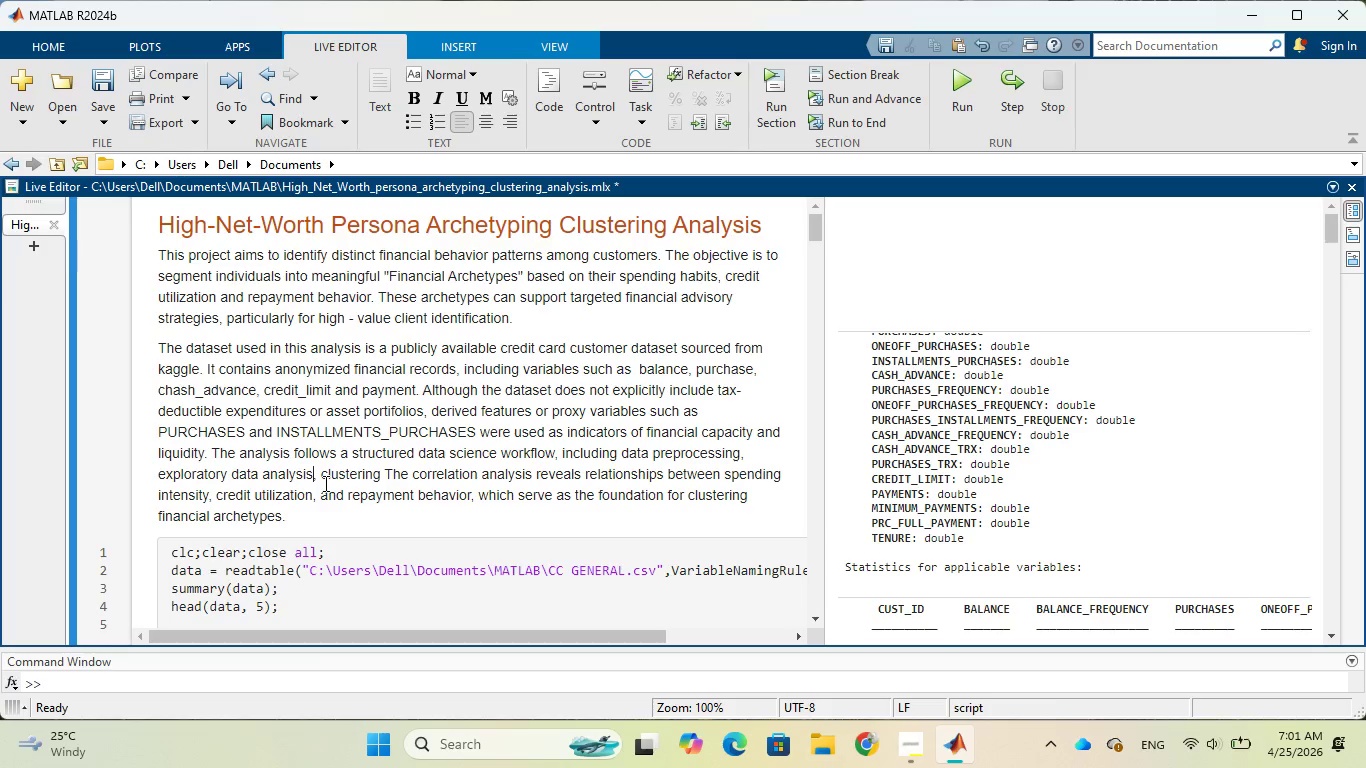 
type( such as)
 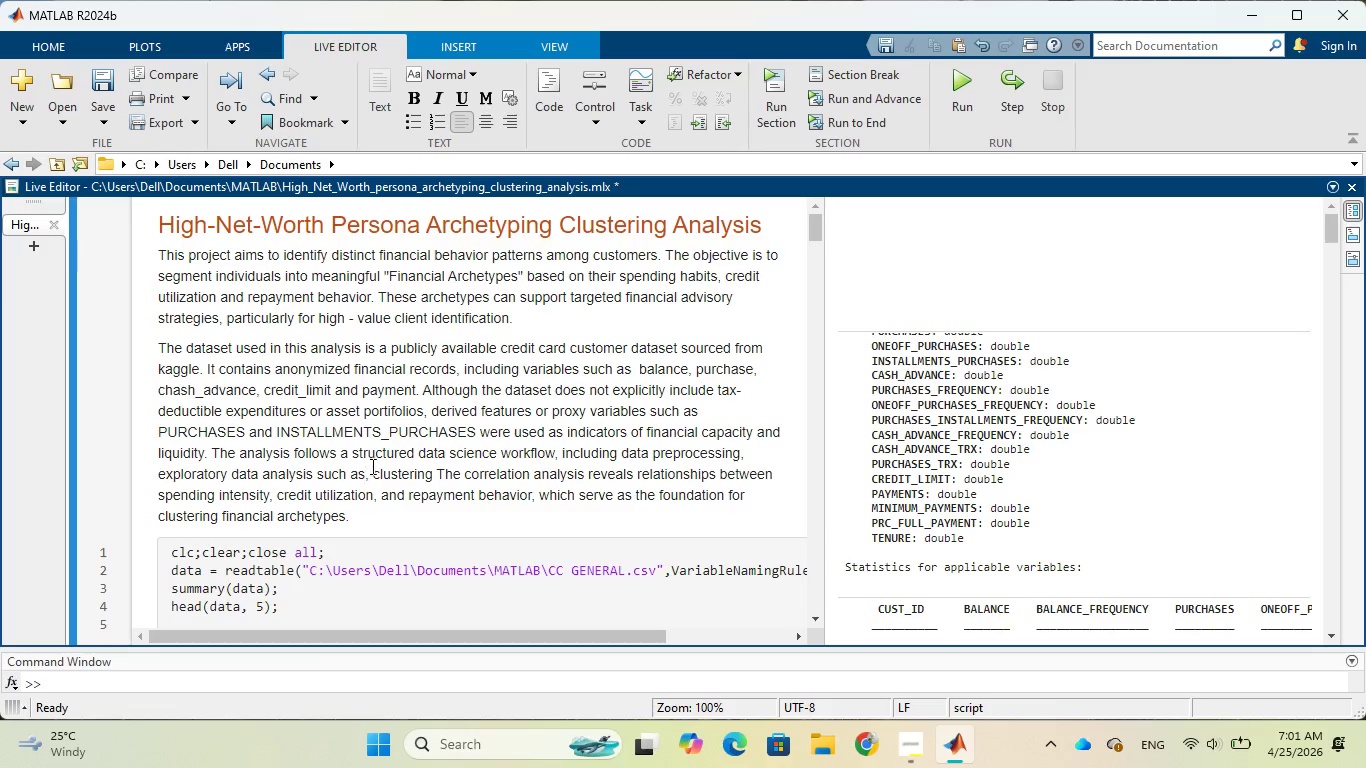 
left_click_drag(start_coordinate=[437, 465], to_coordinate=[458, 520])
 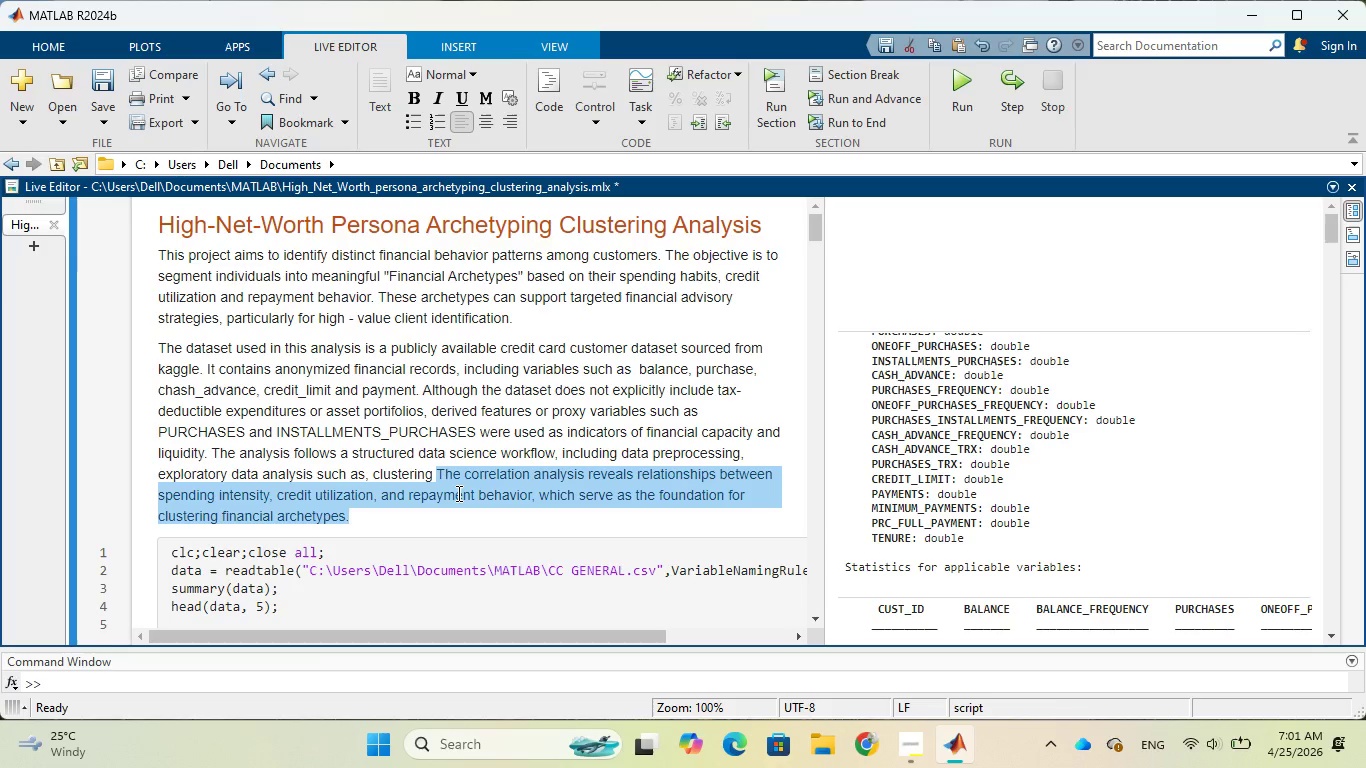 
right_click([457, 493])
 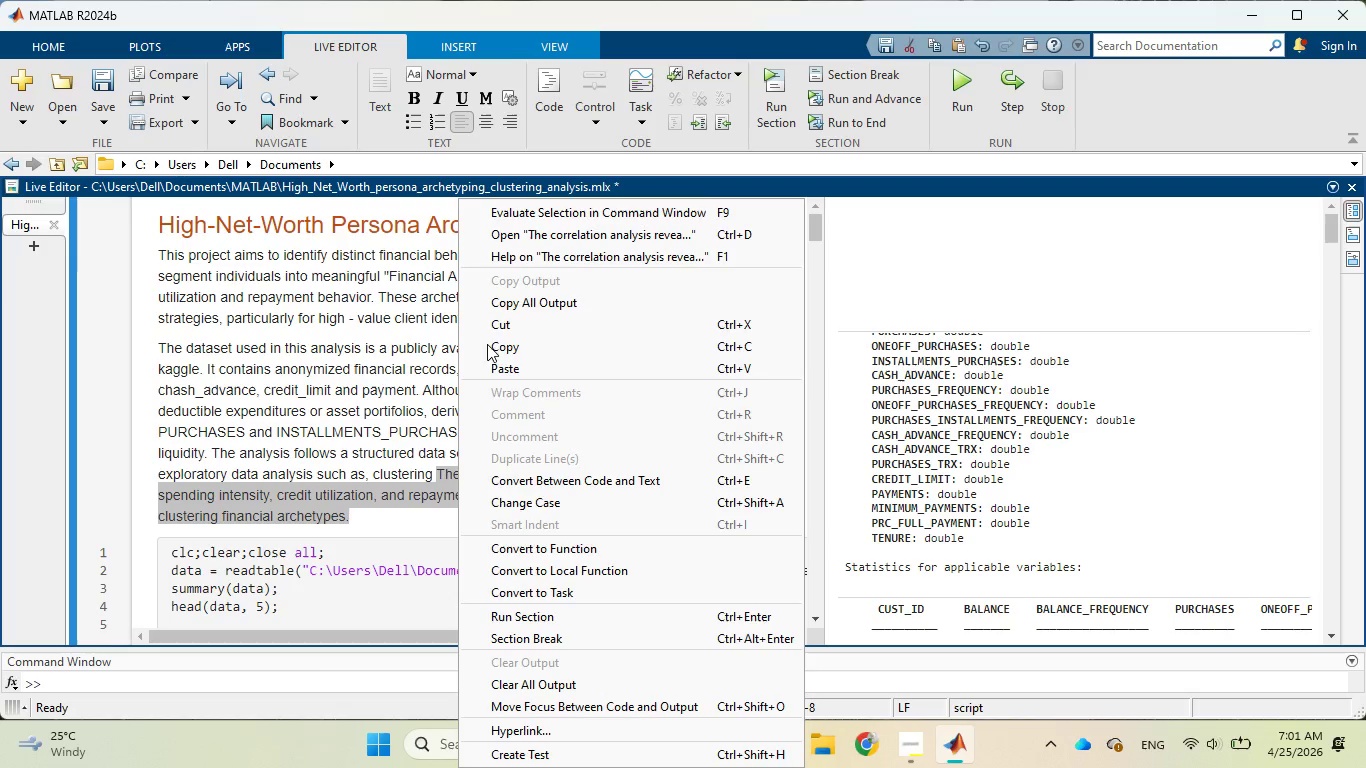 
left_click([495, 318])
 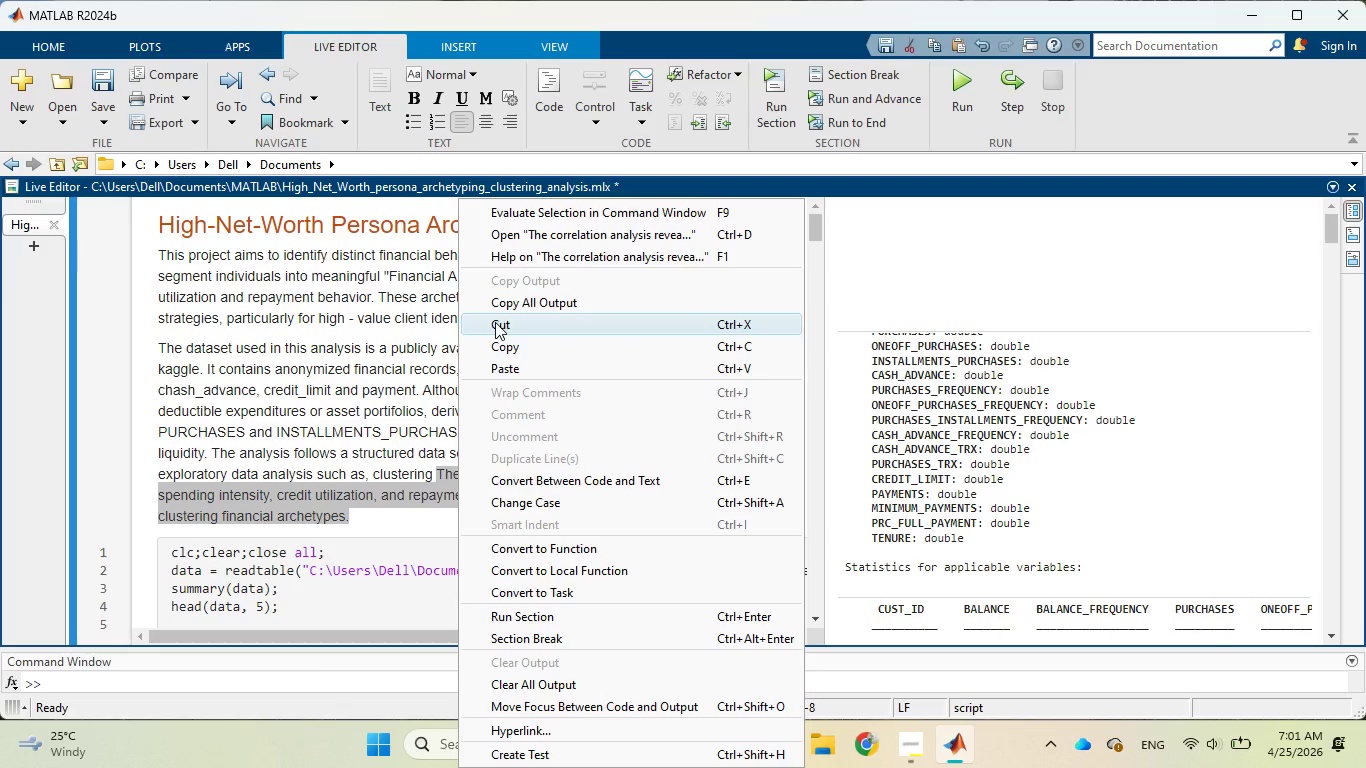 
wait(8.47)
 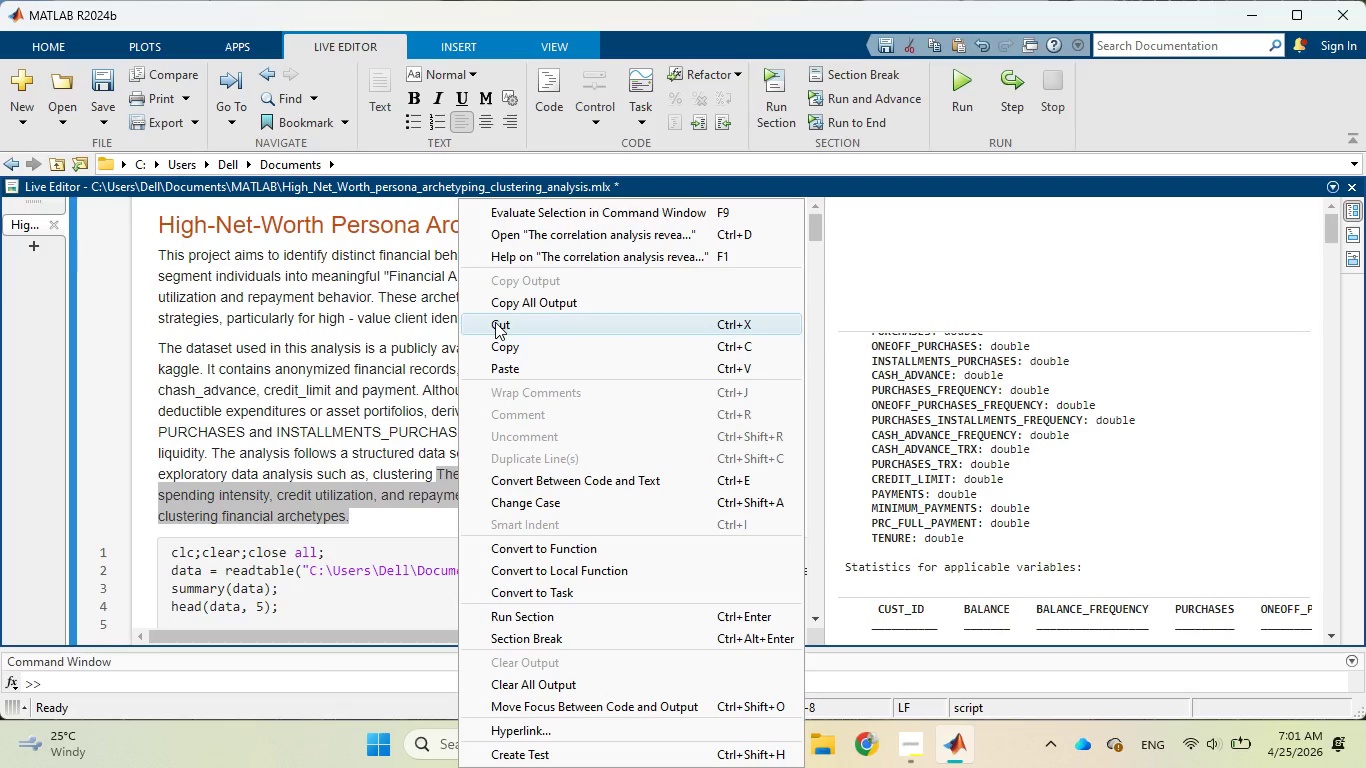 
left_click([364, 475])
 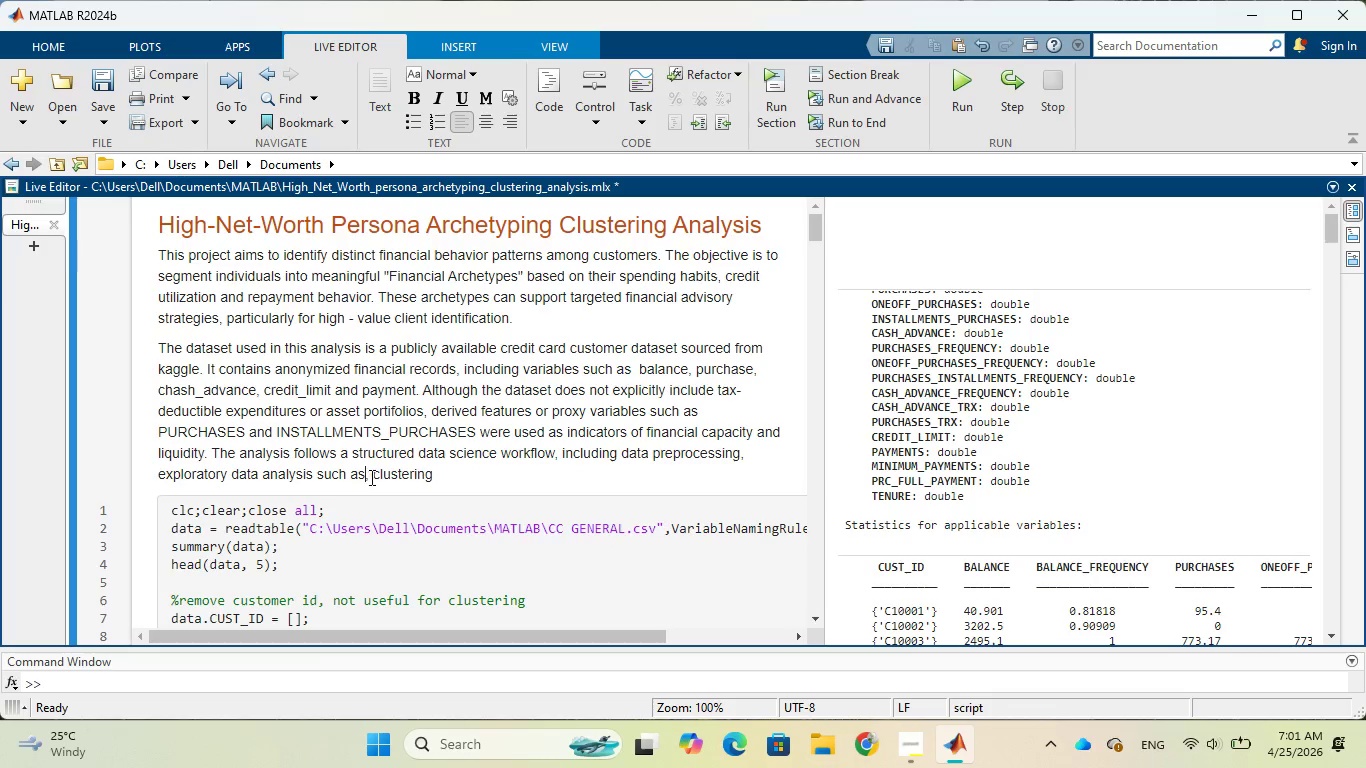 
key(Space)
 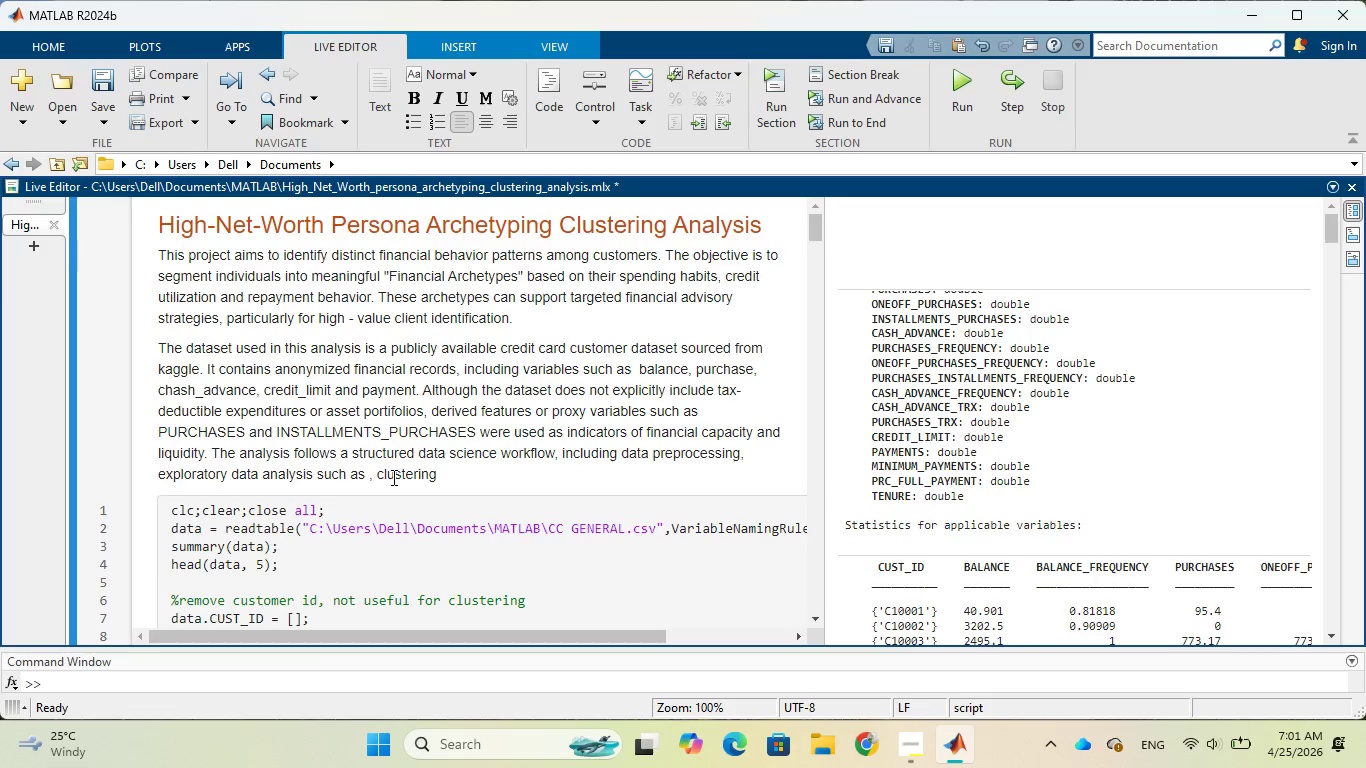 
key(Control+V)
 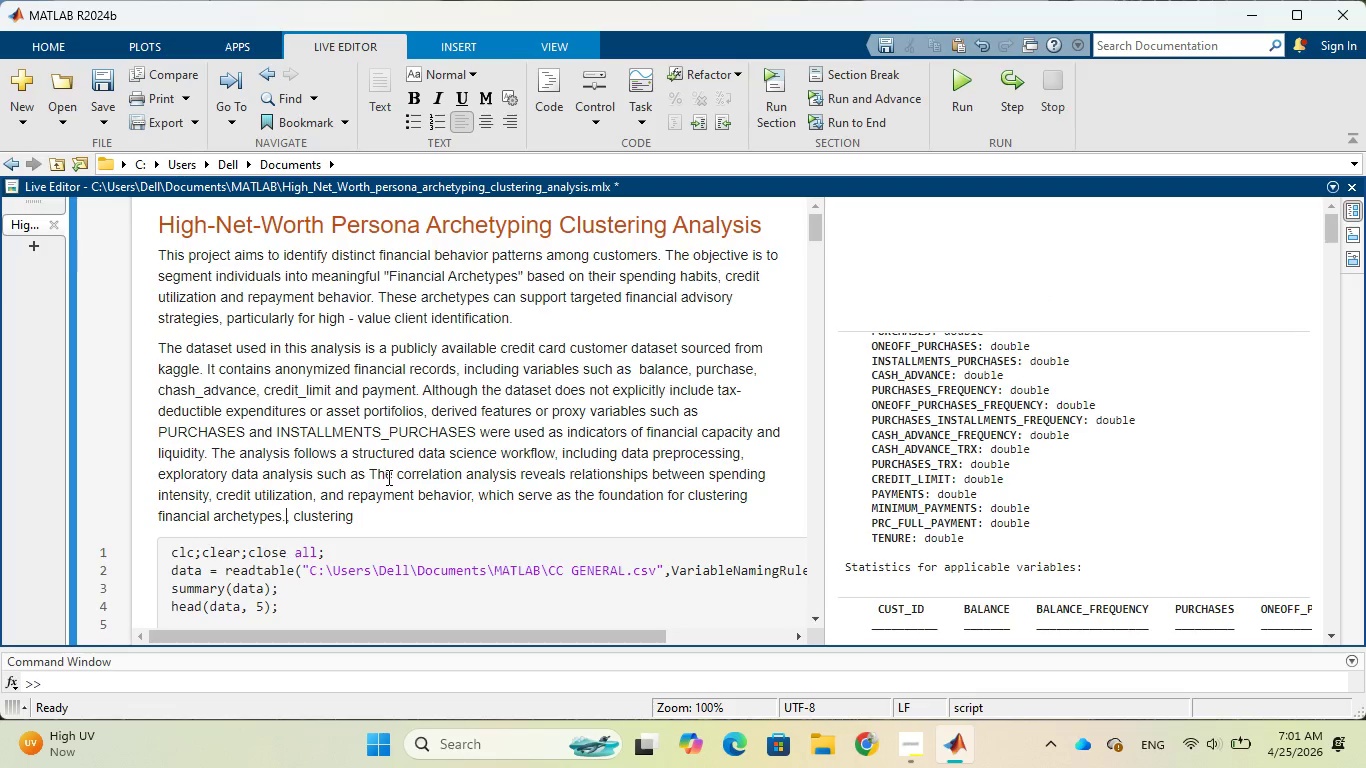 
left_click([379, 476])
 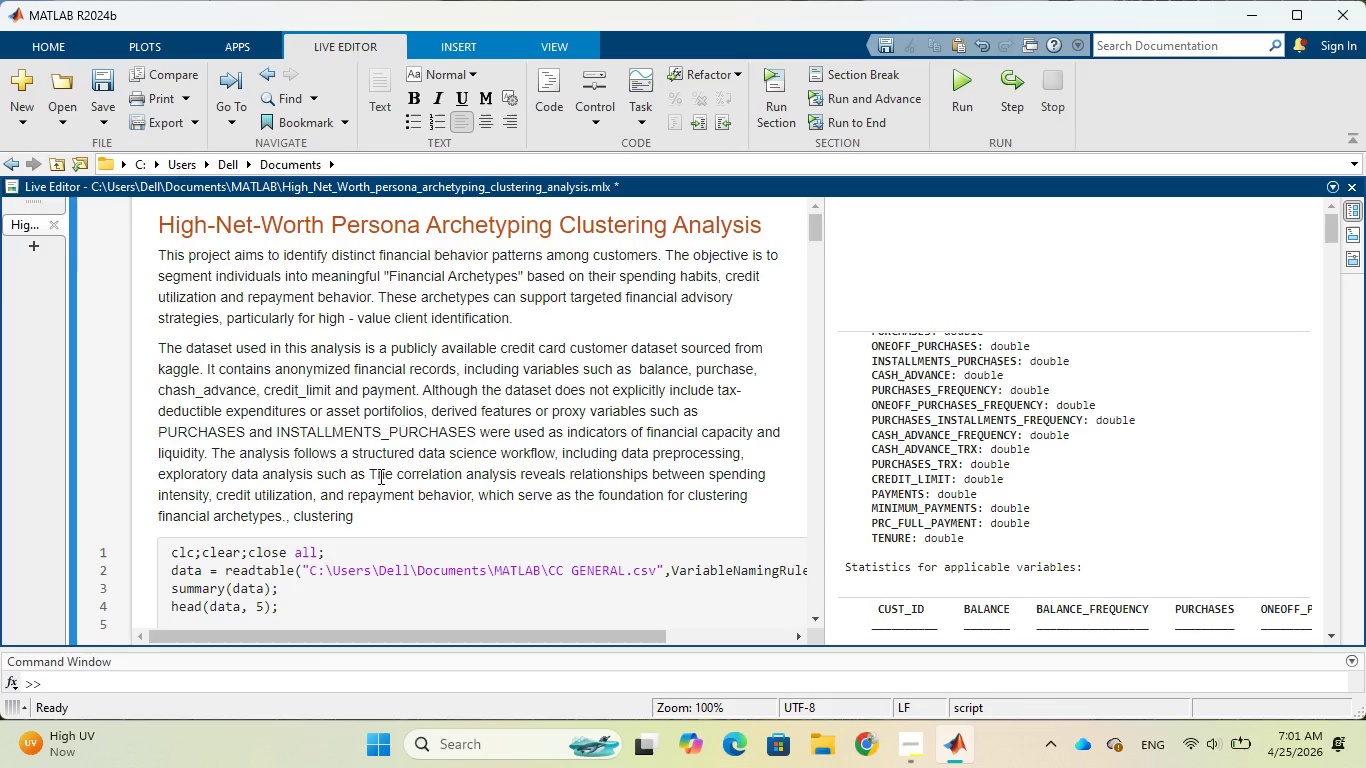 
key(Backspace)
 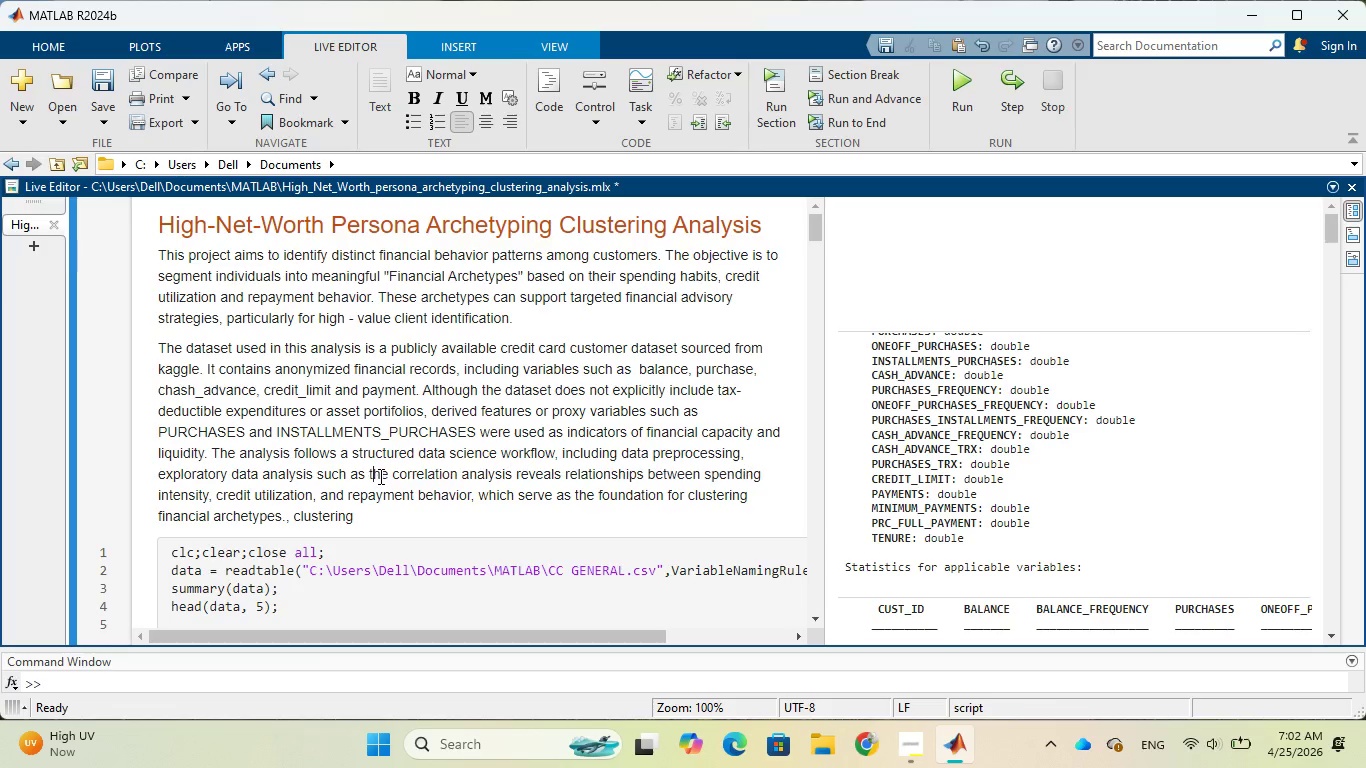 
key(T)
 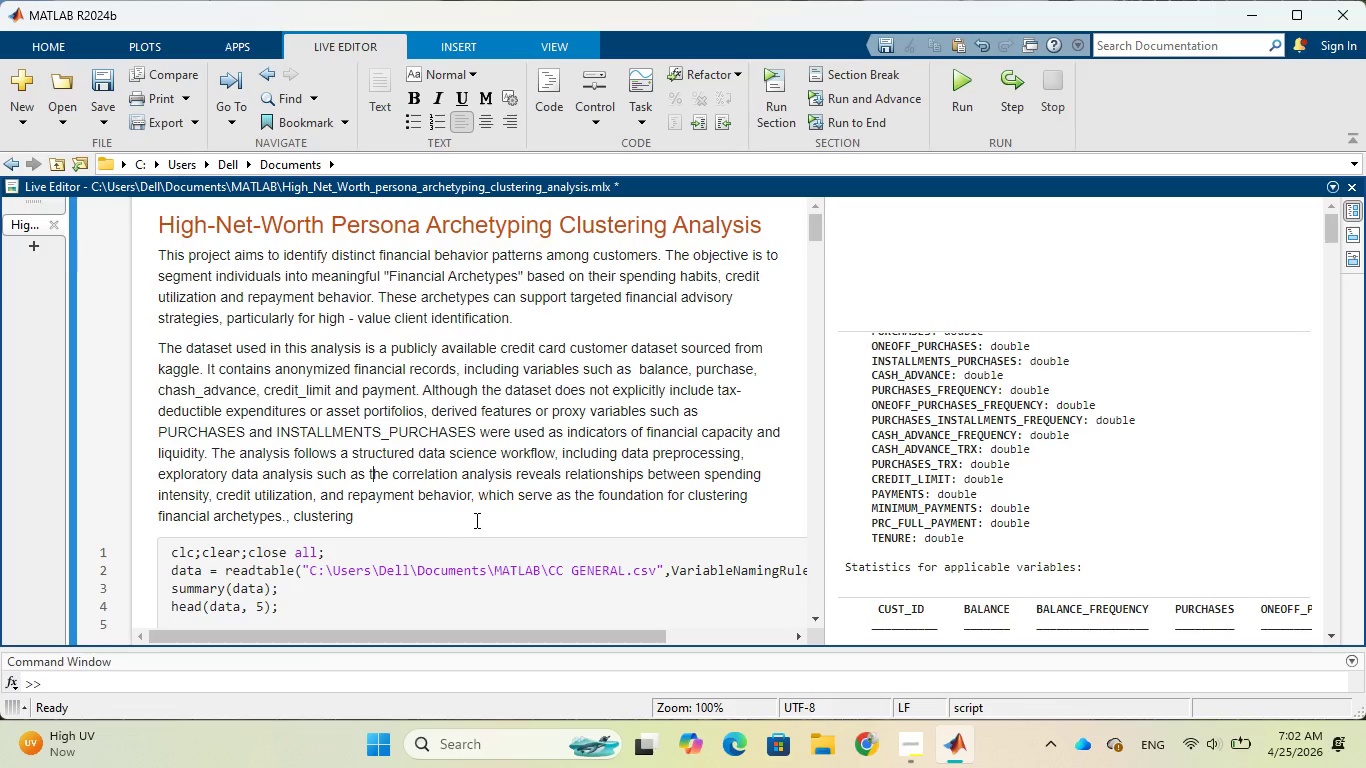 
wait(14.91)
 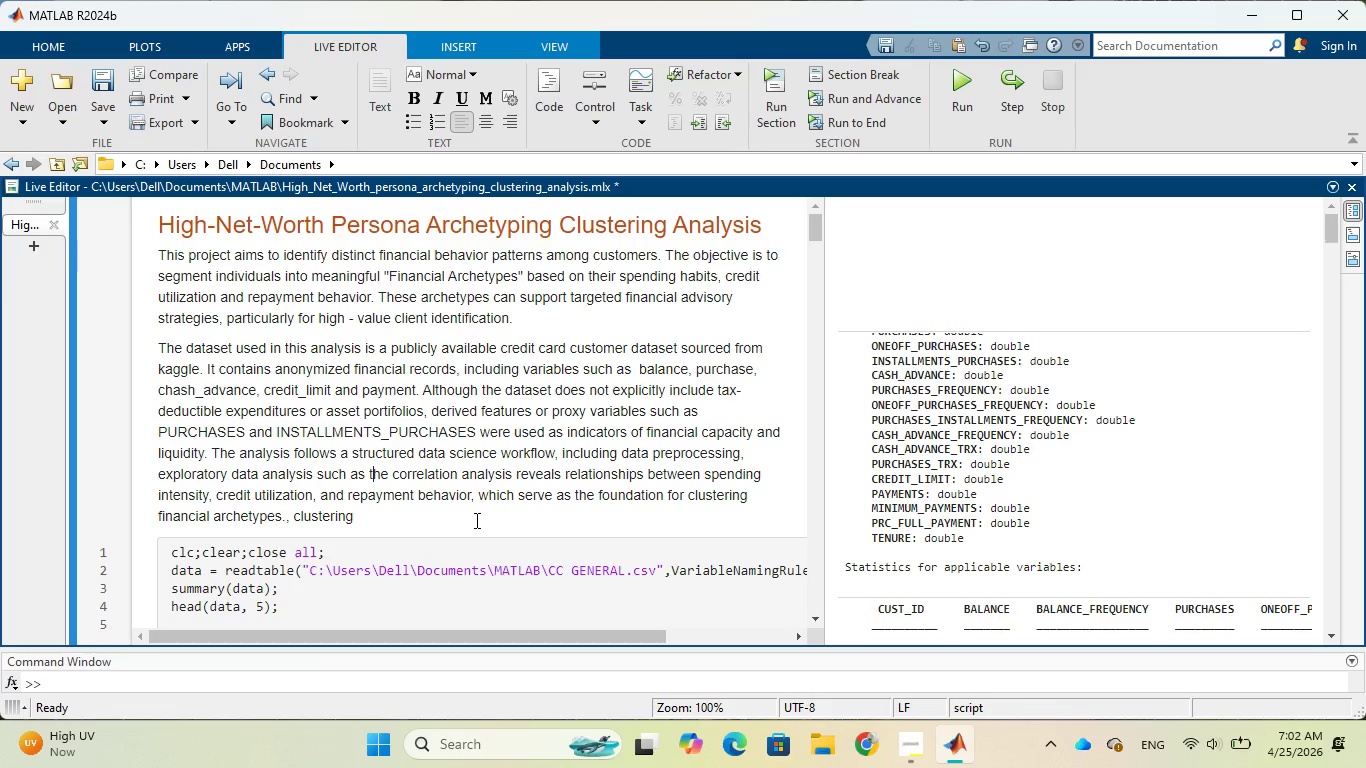 
left_click([293, 522])
 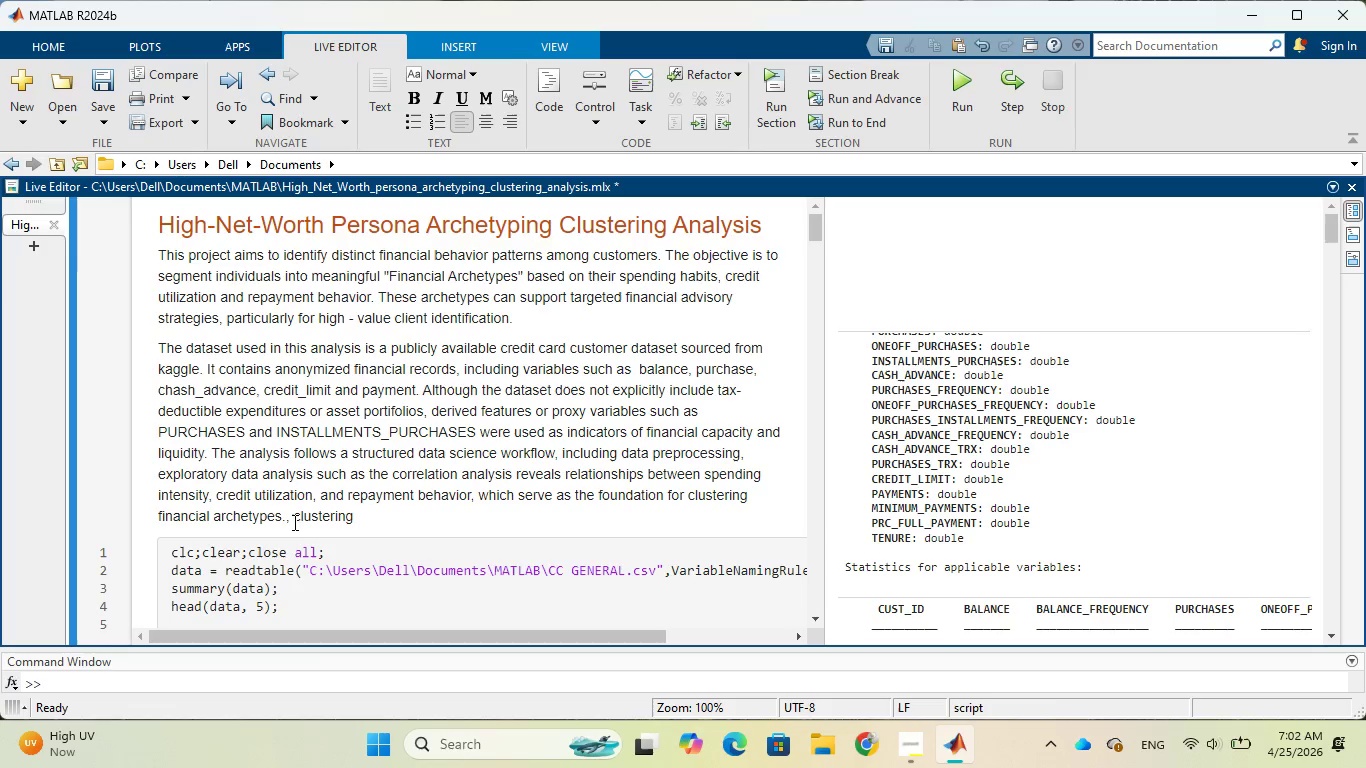 
key(Backspace)
 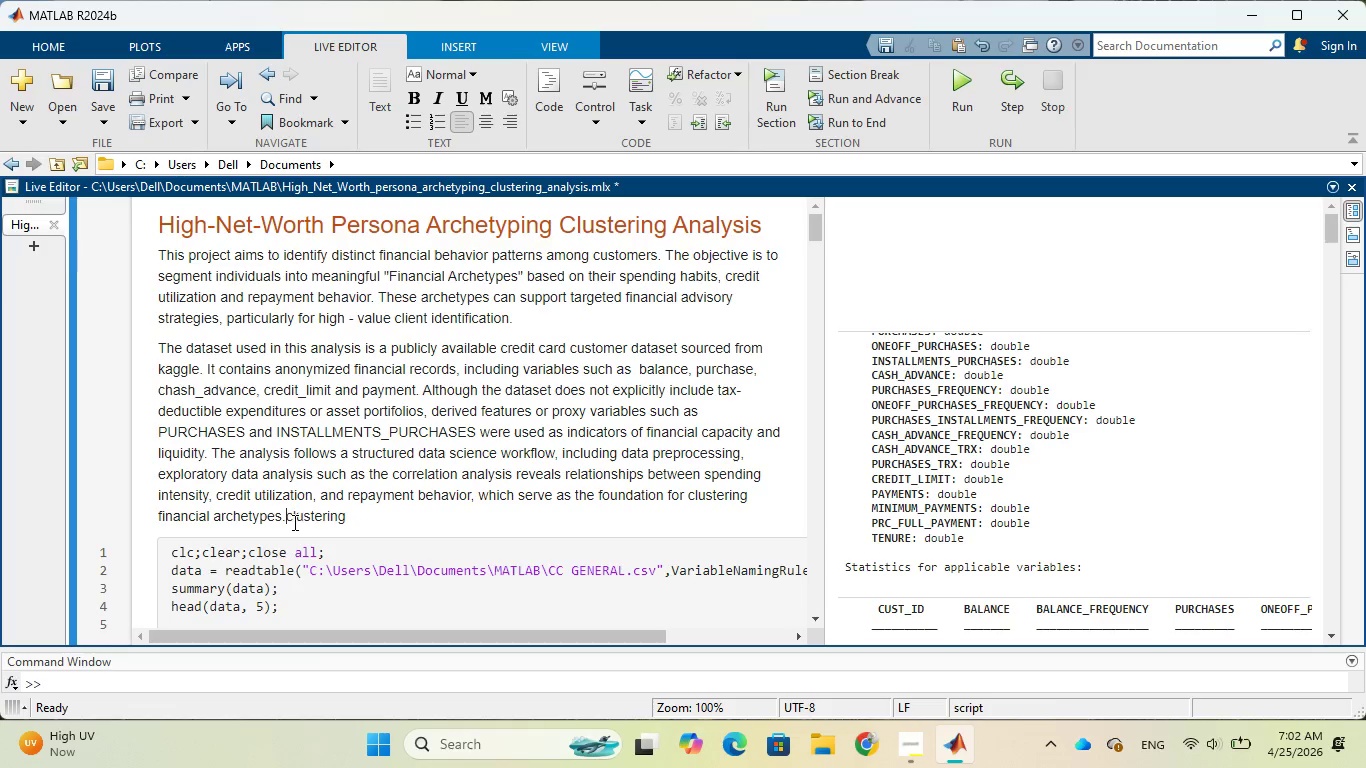 
key(Backspace)
 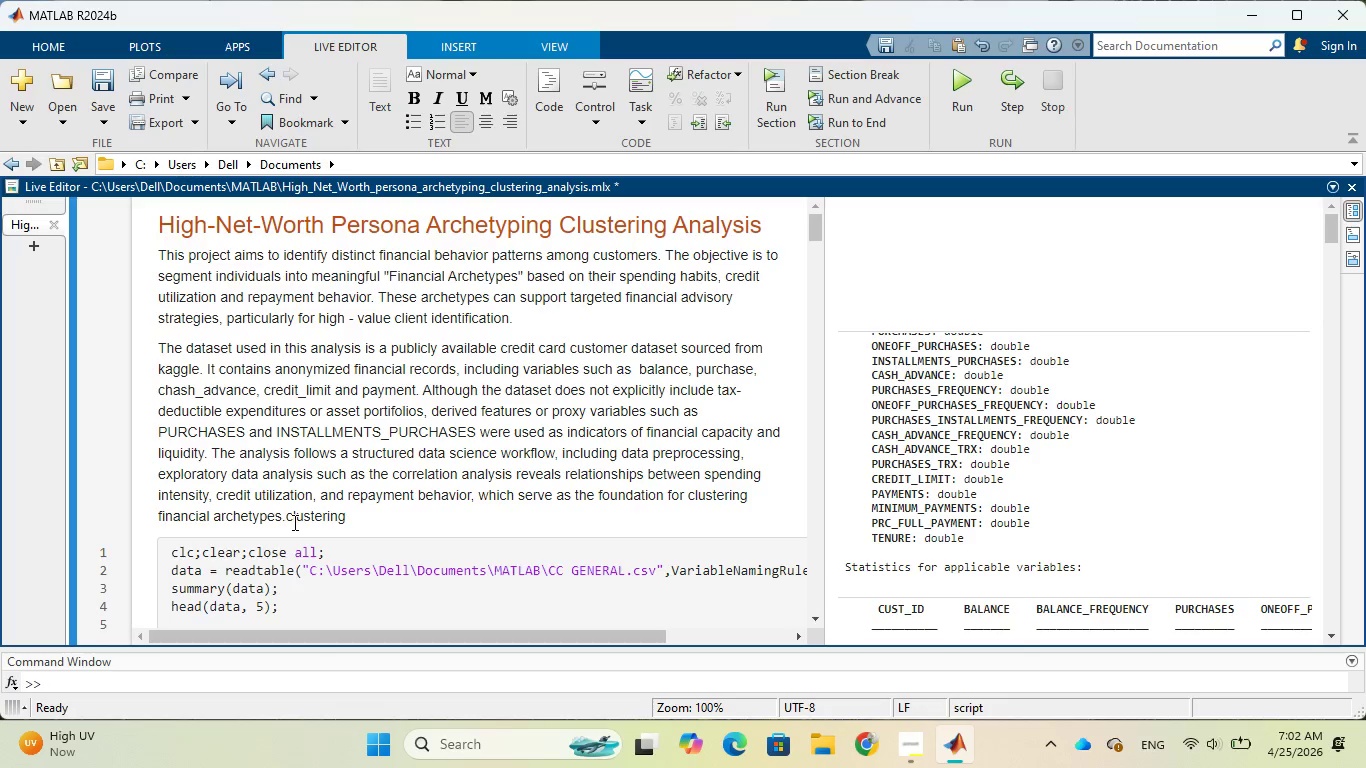 
key(Backspace)
 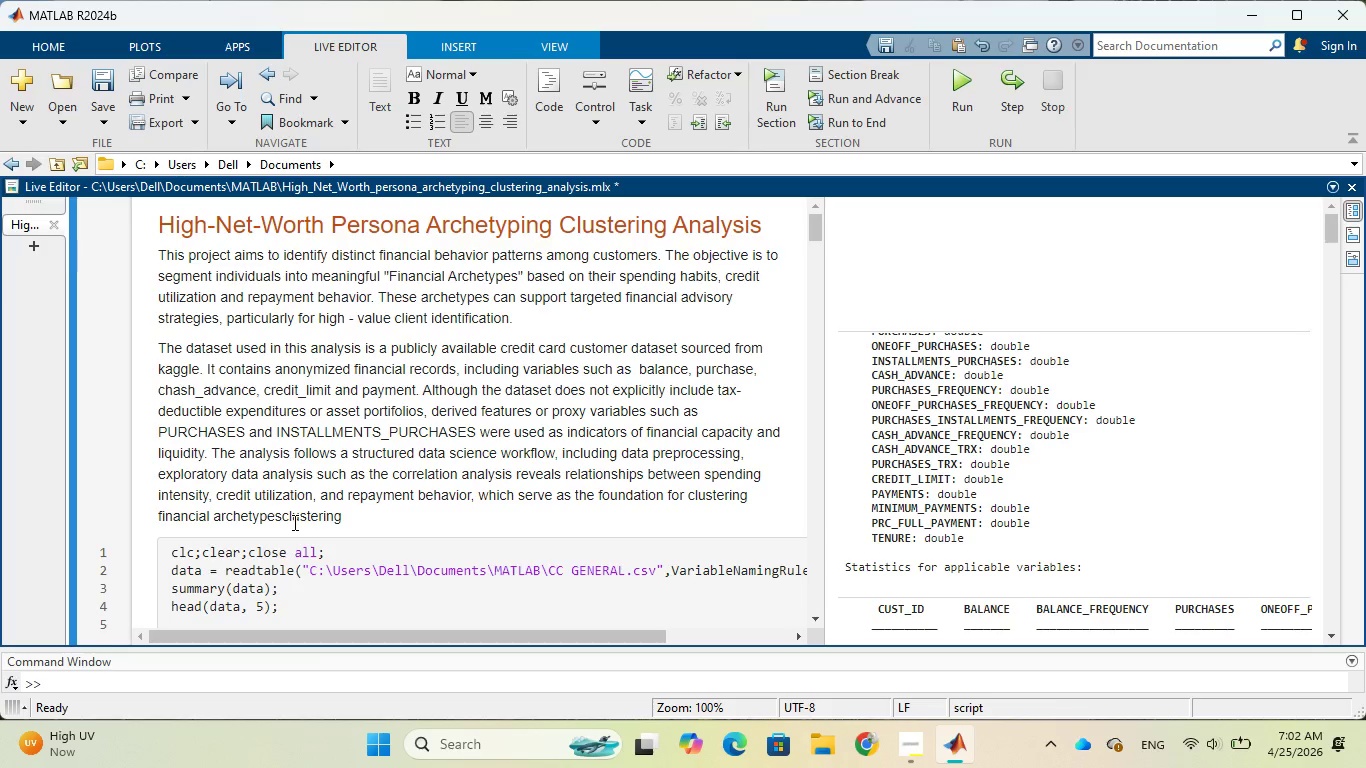 
key(Comma)
 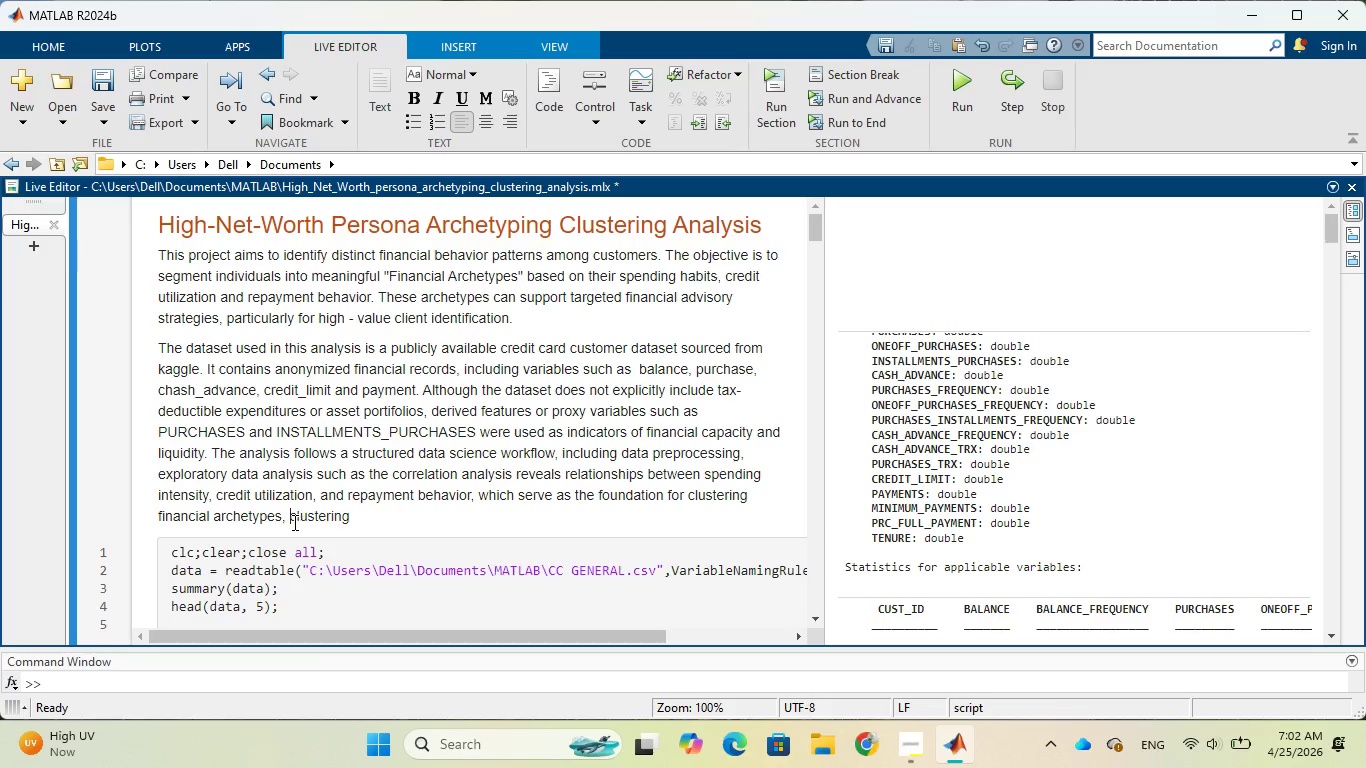 
key(Space)
 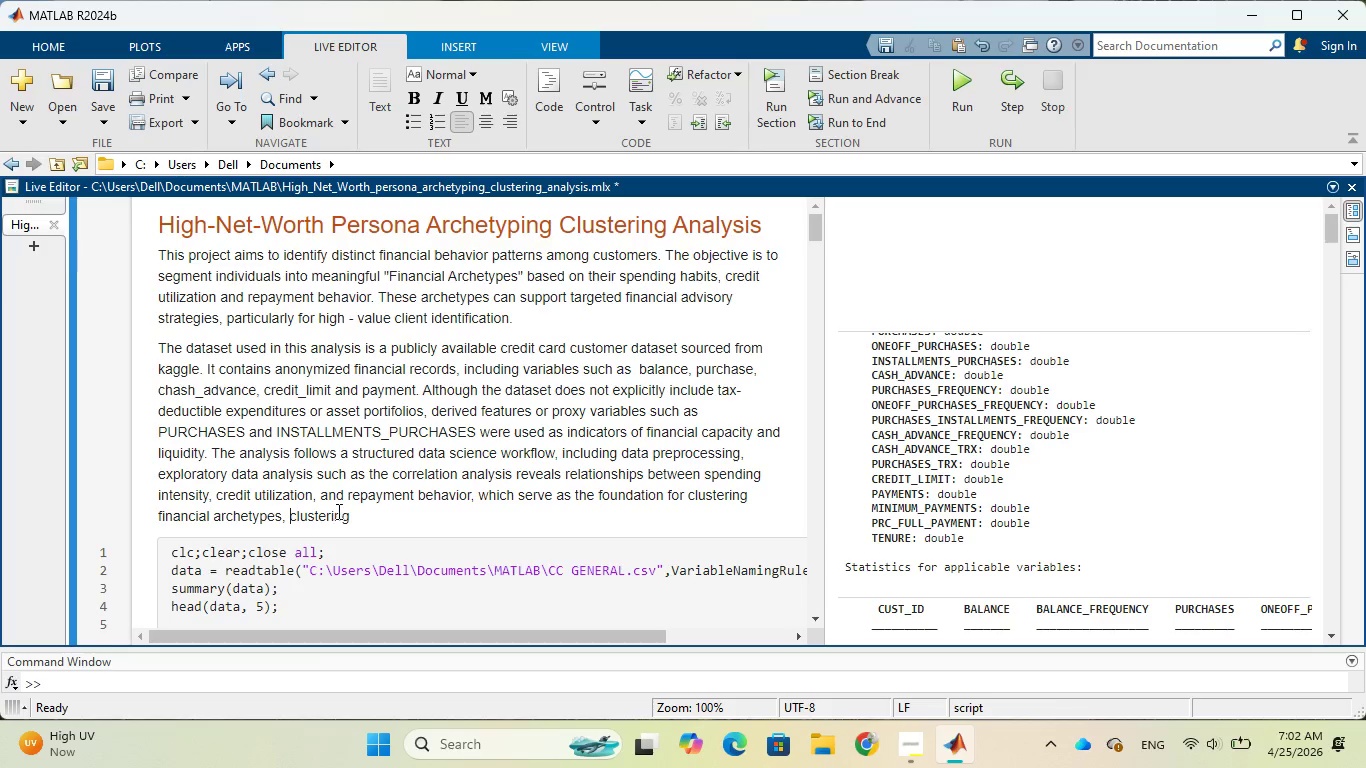 
left_click([363, 516])
 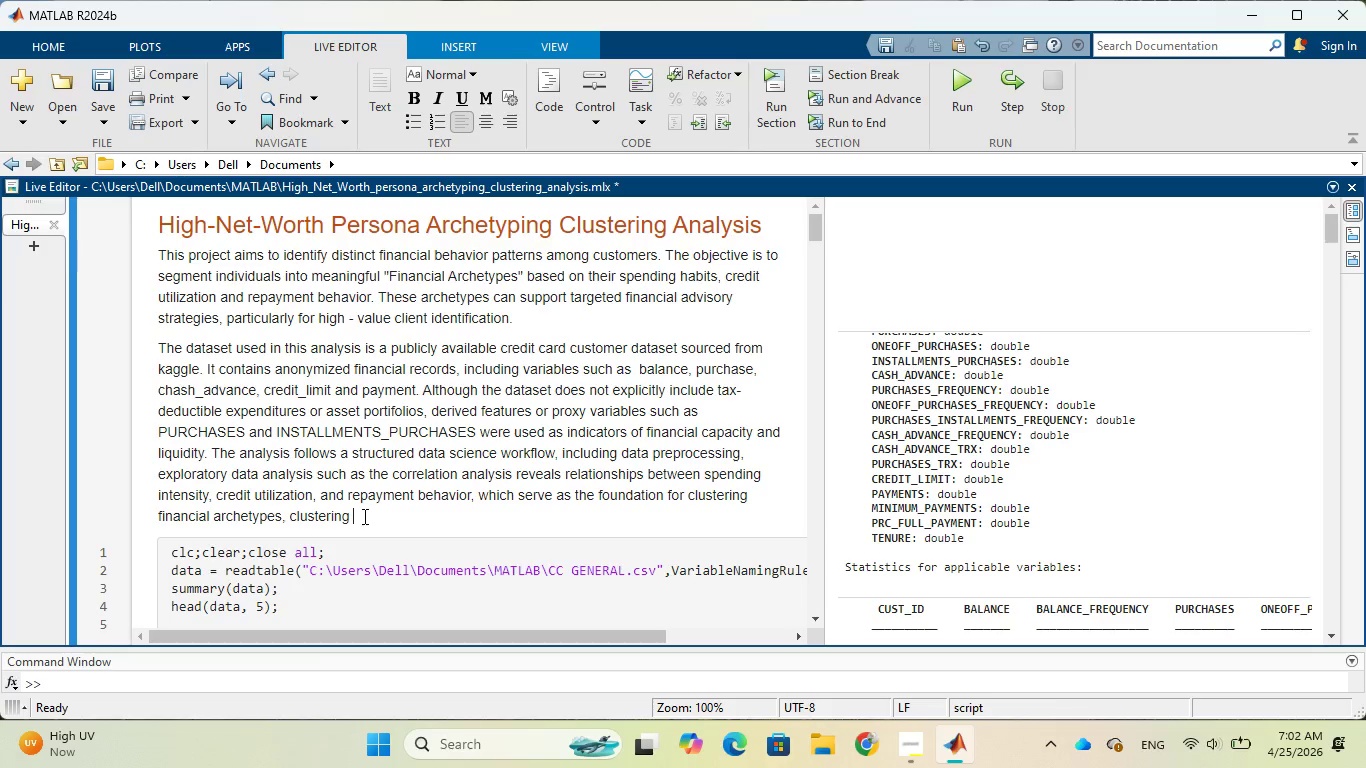 
type(using K-Means and Gaussian Mixture)
 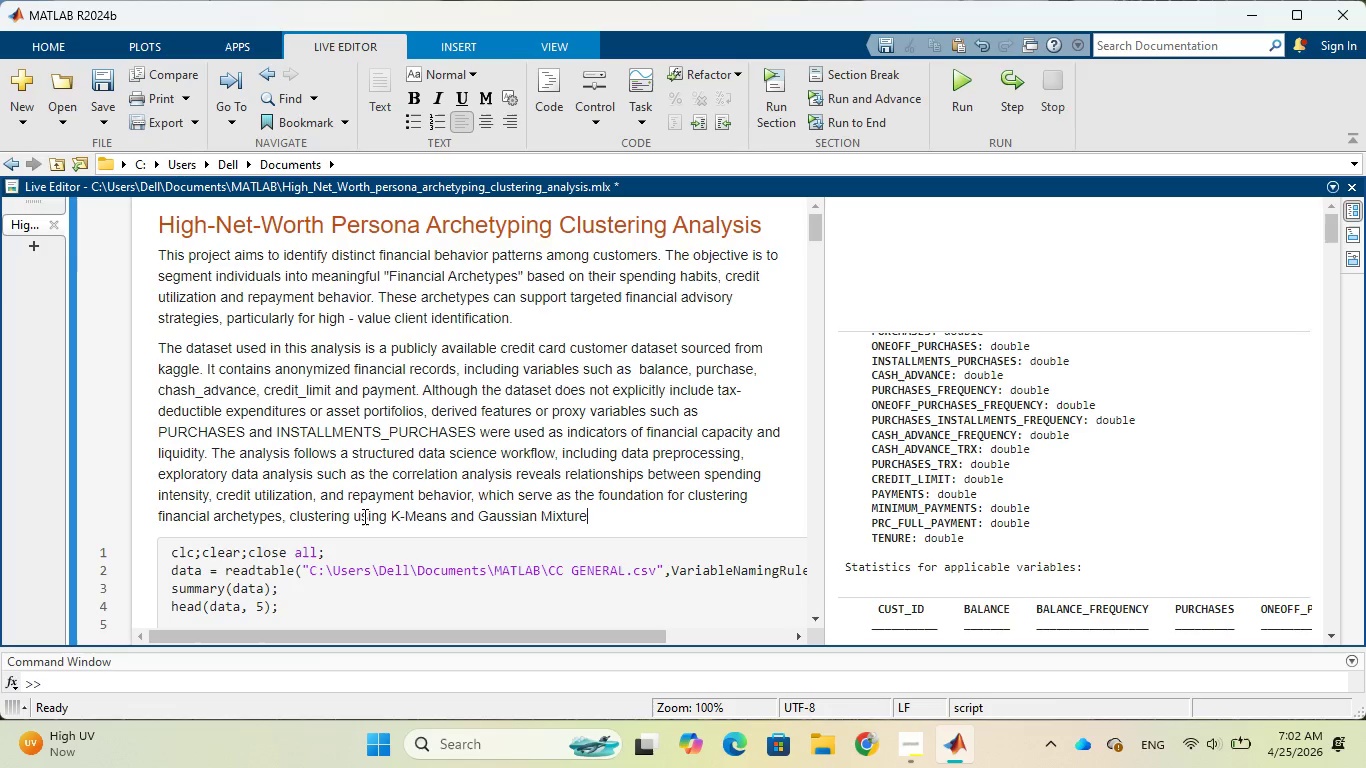 
type( Models ())
 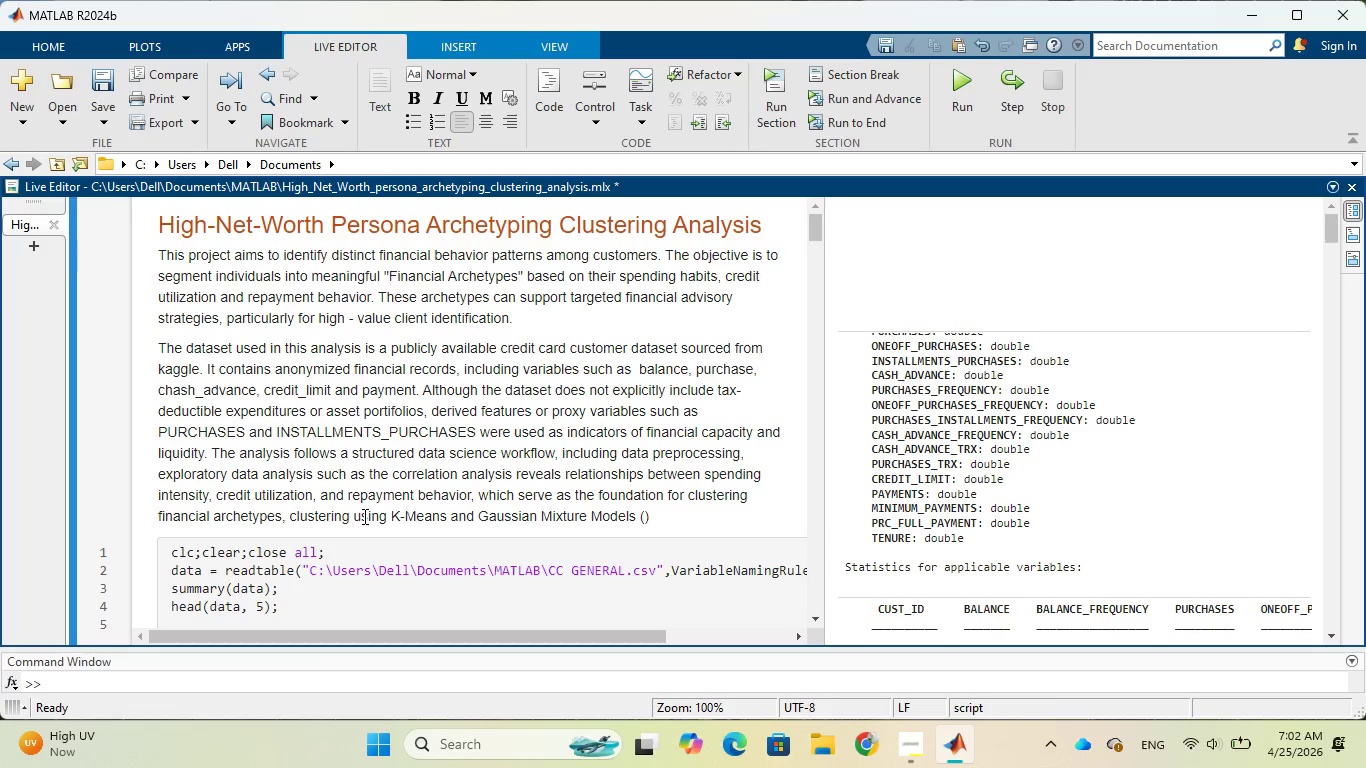 
key(ArrowLeft)
 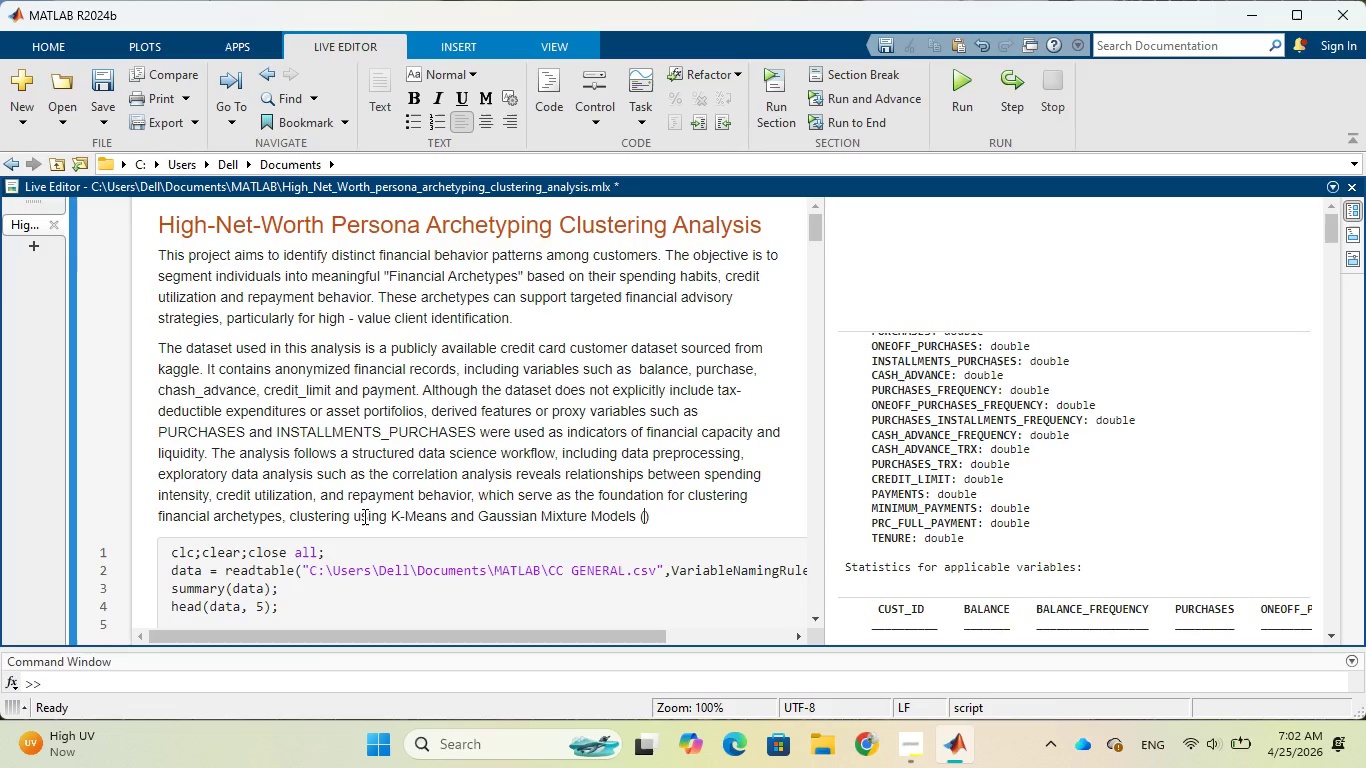 
type(GMM)
 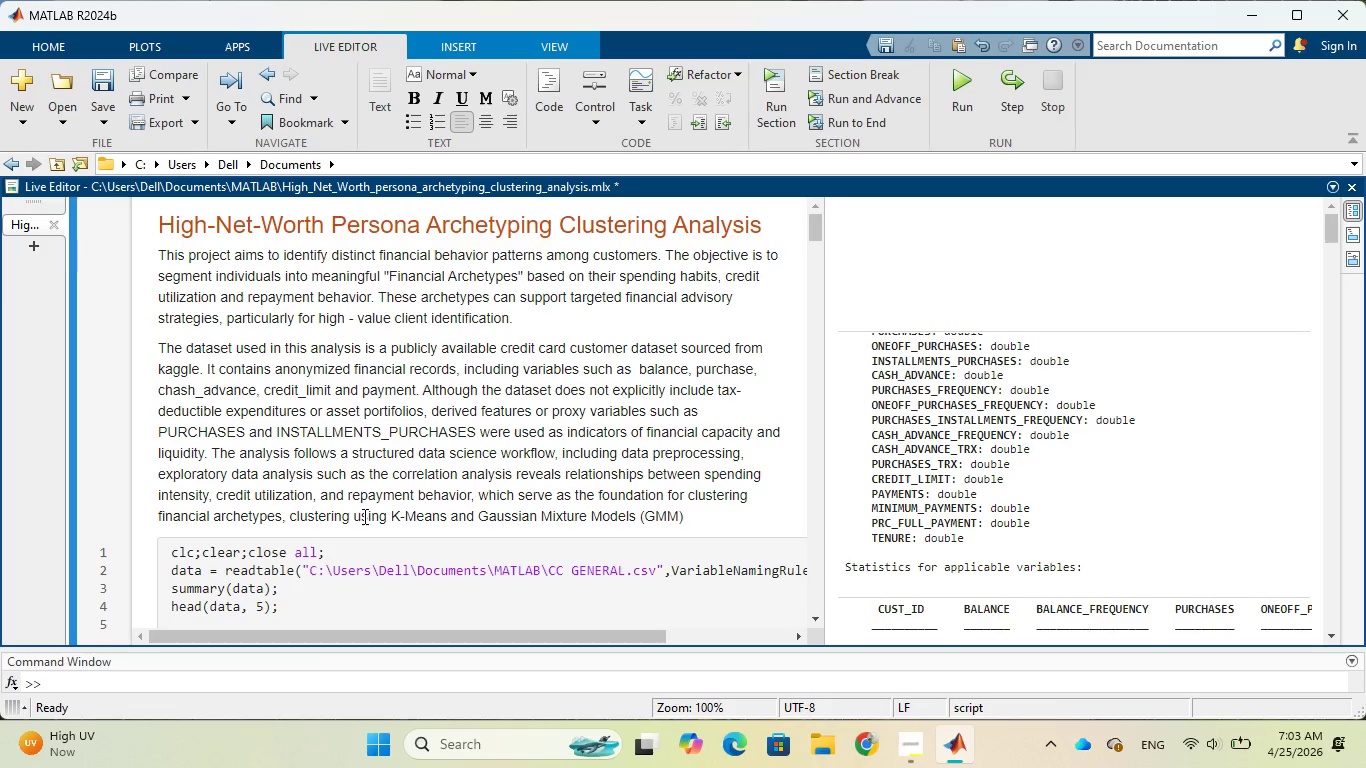 
key(ArrowRight)
 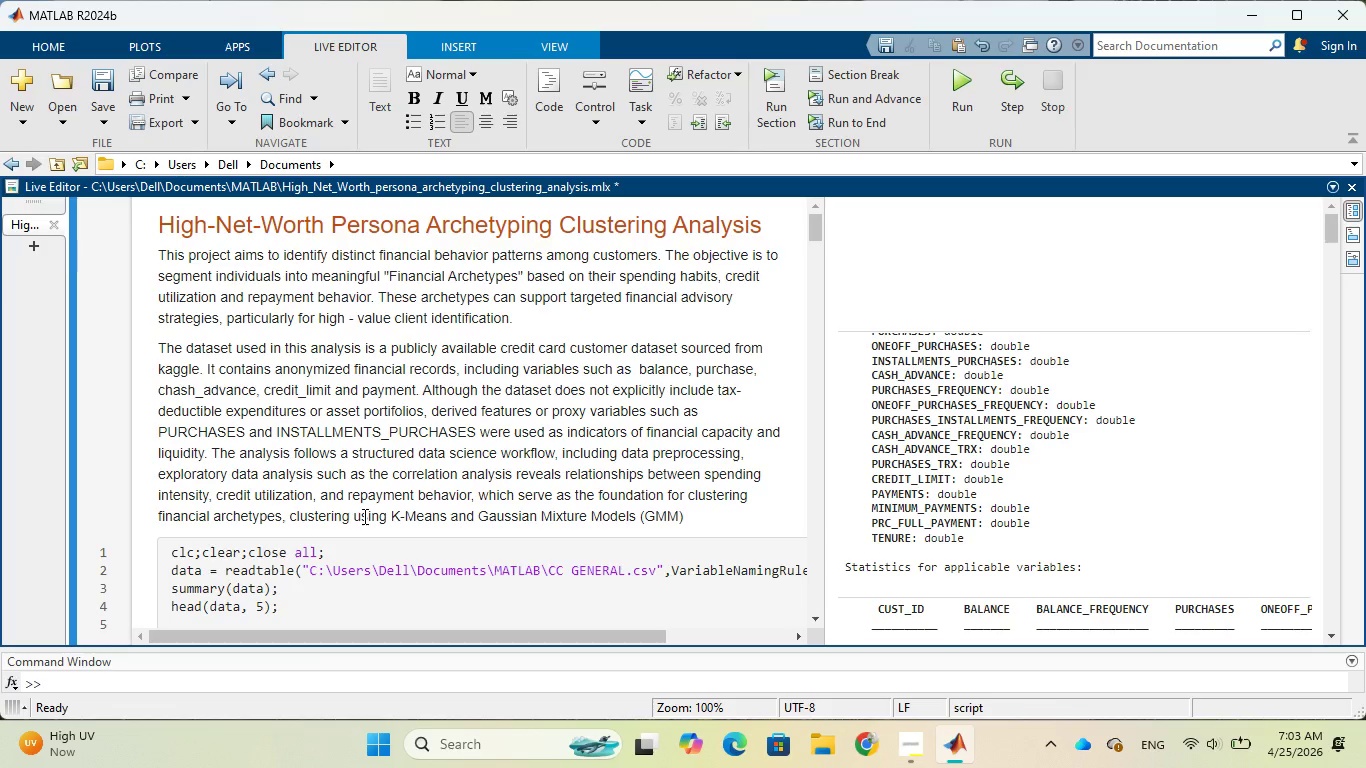 
wait(6.39)
 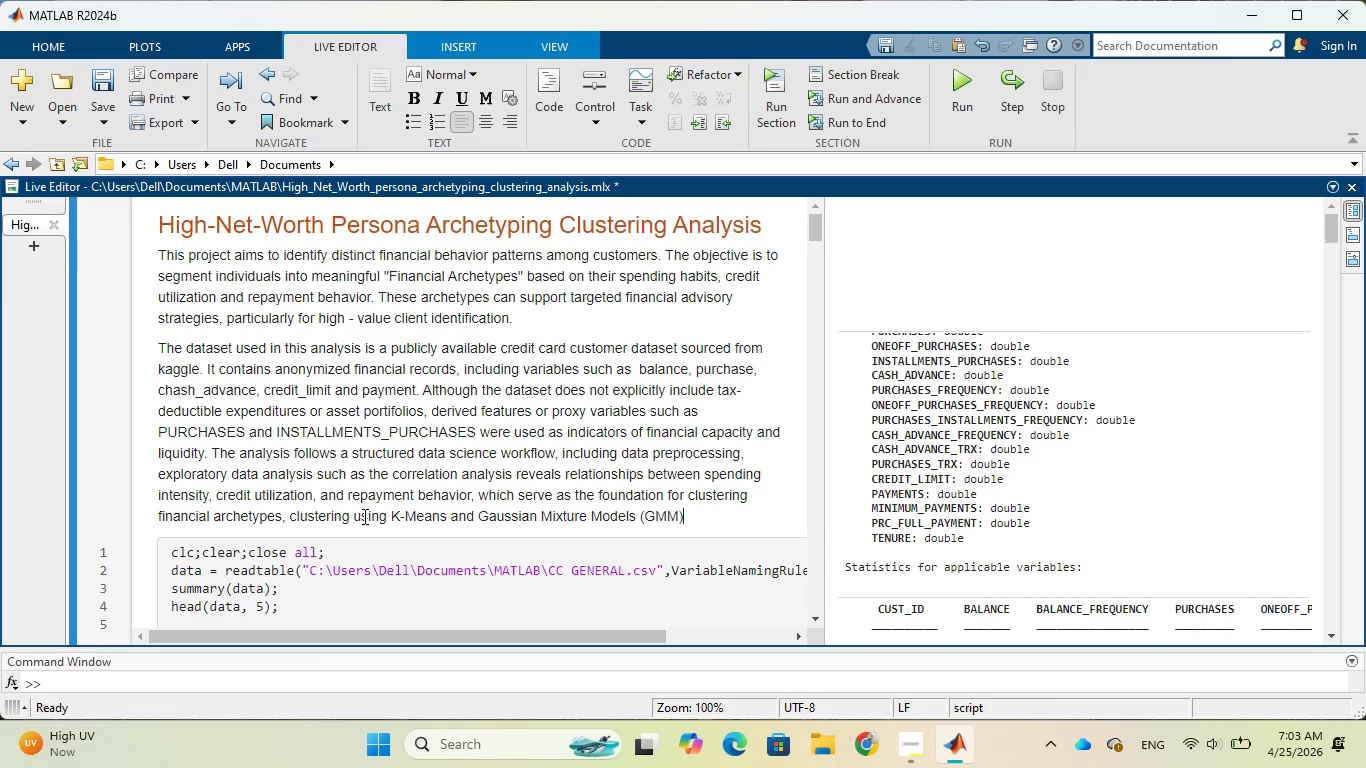 
type(, dimensionality reduction)
 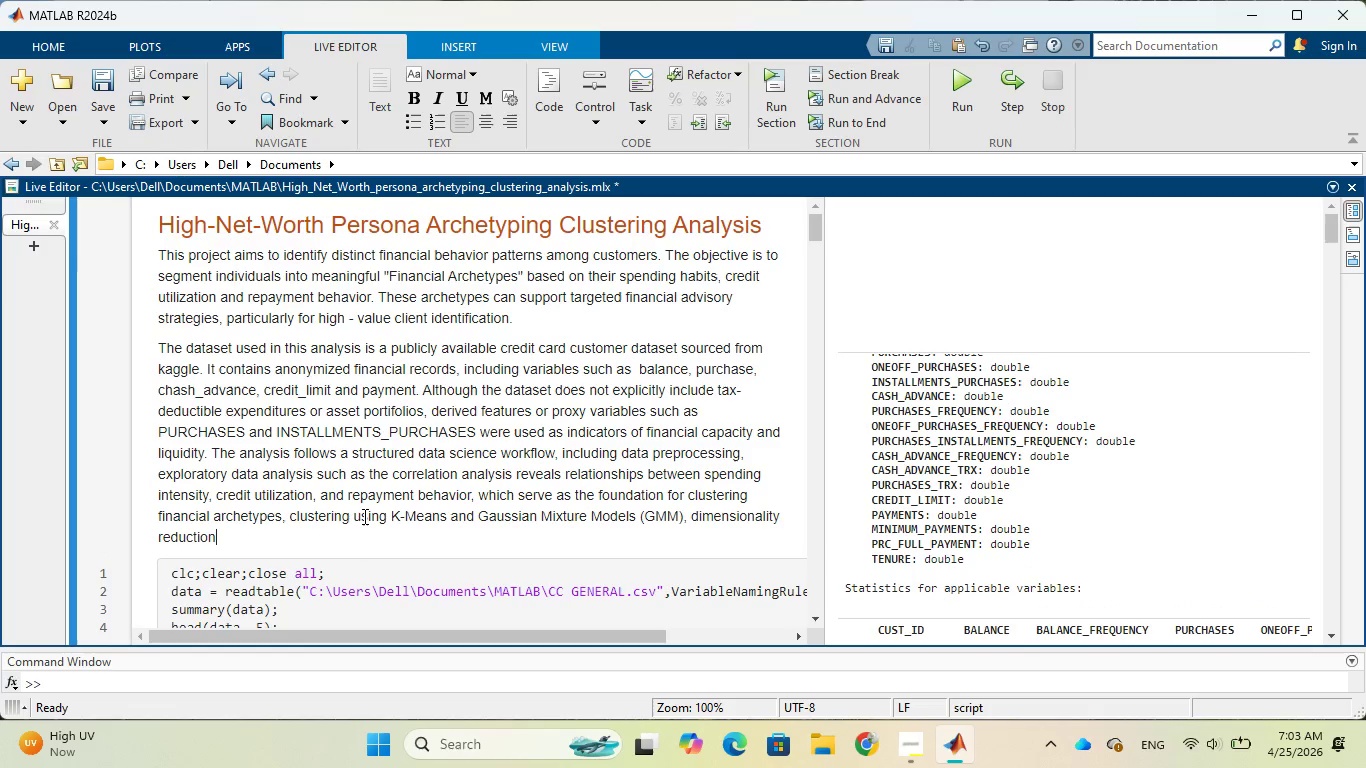 
type( using )
 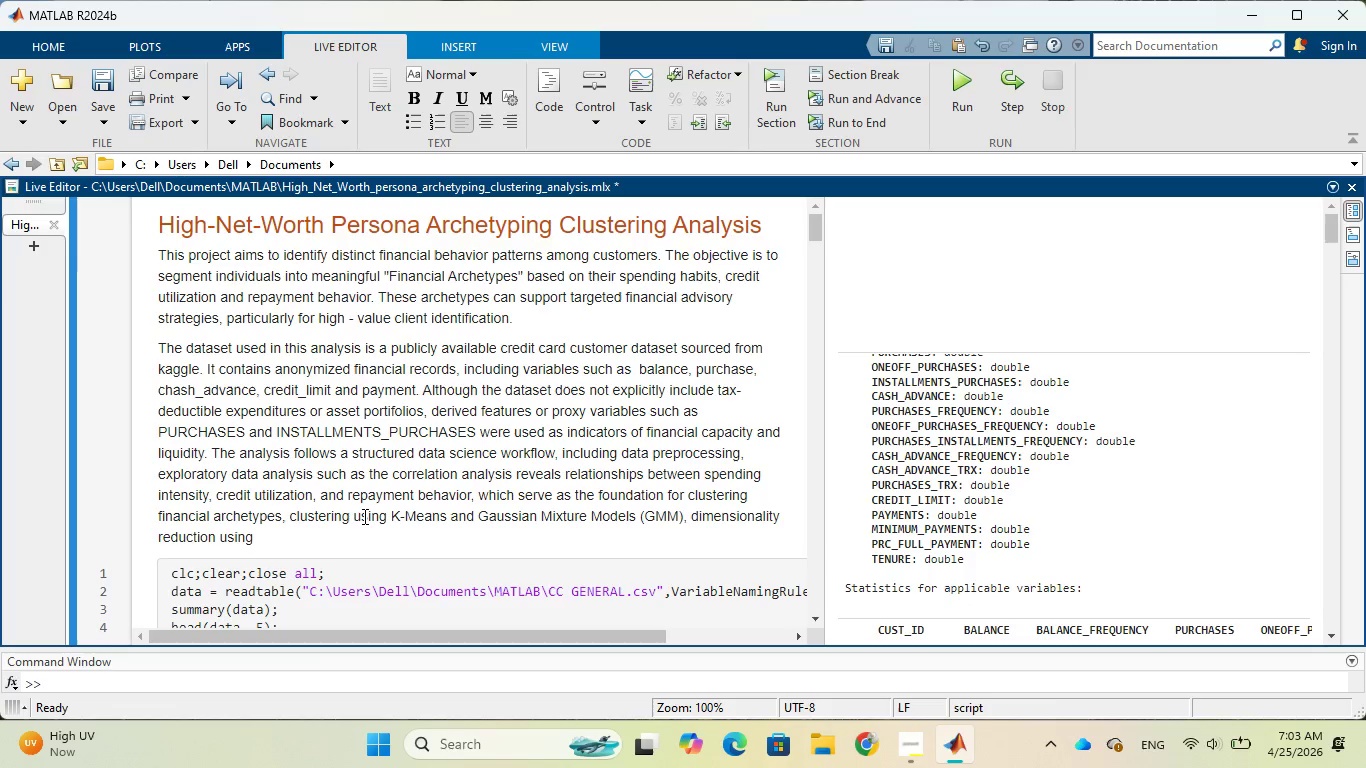 
type(Principal )
 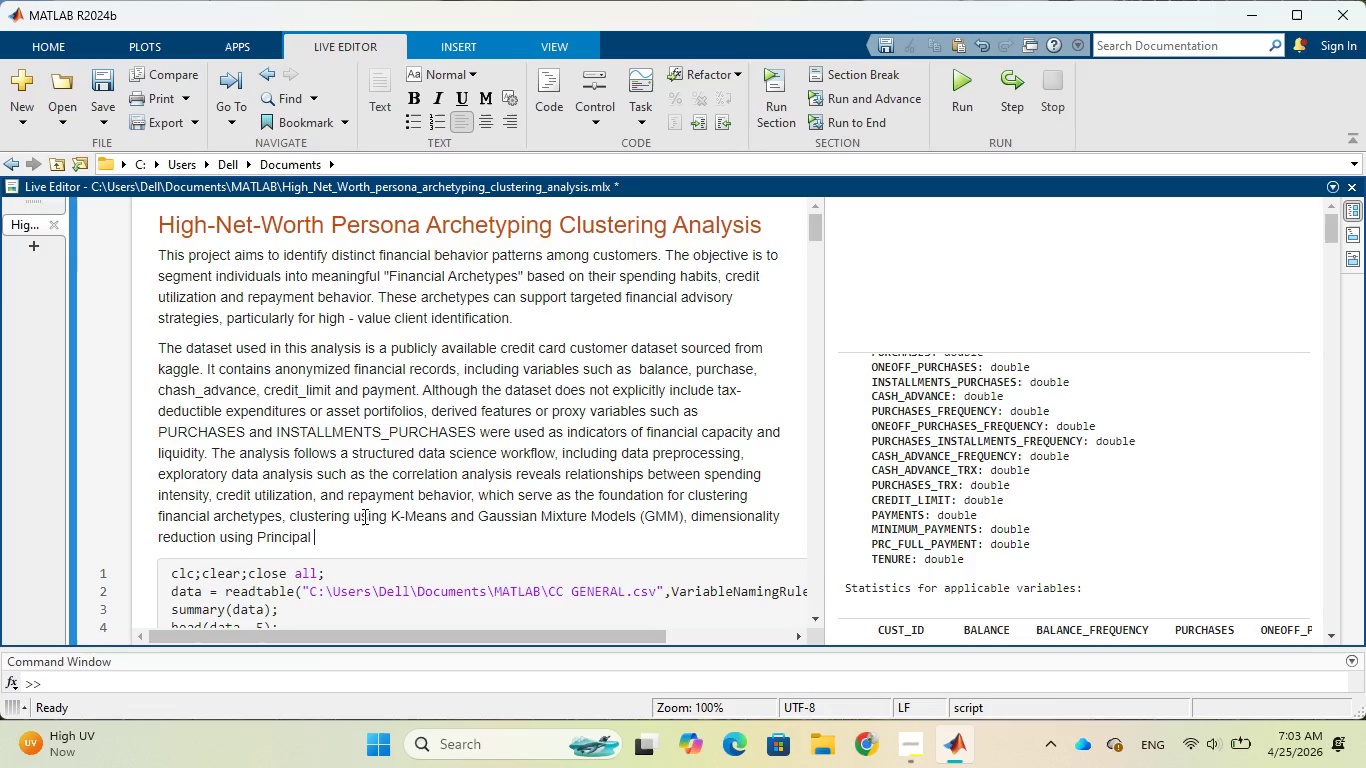 
type(Component Analsysis ())
 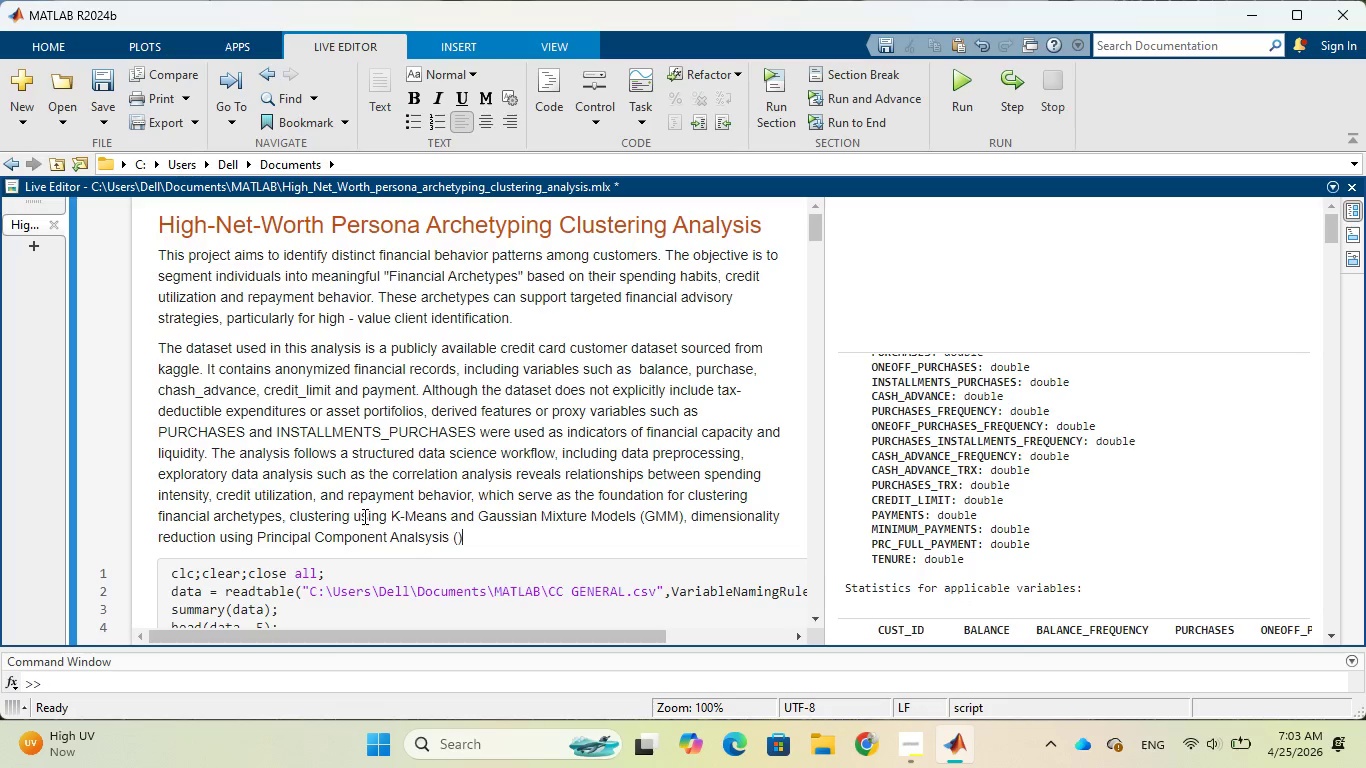 
key(ArrowLeft)
 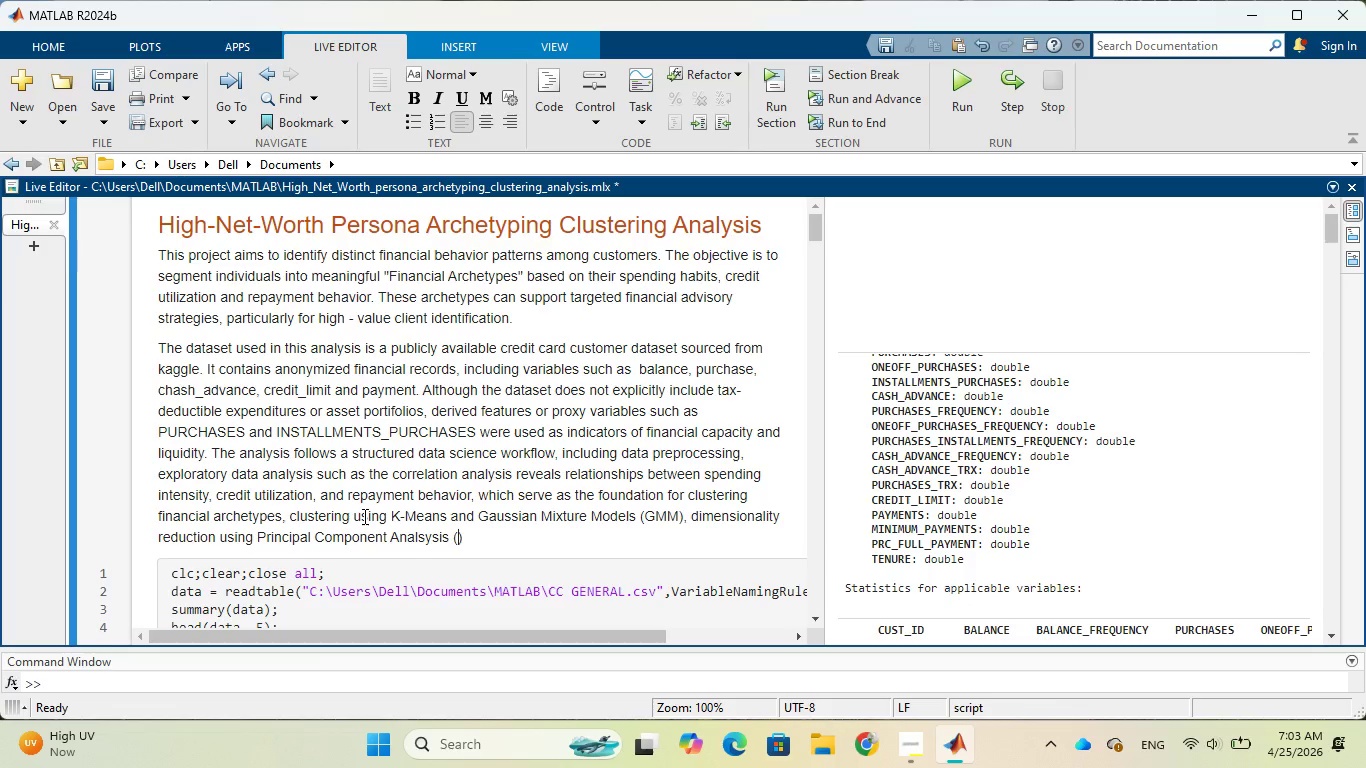 
type(PCA)
 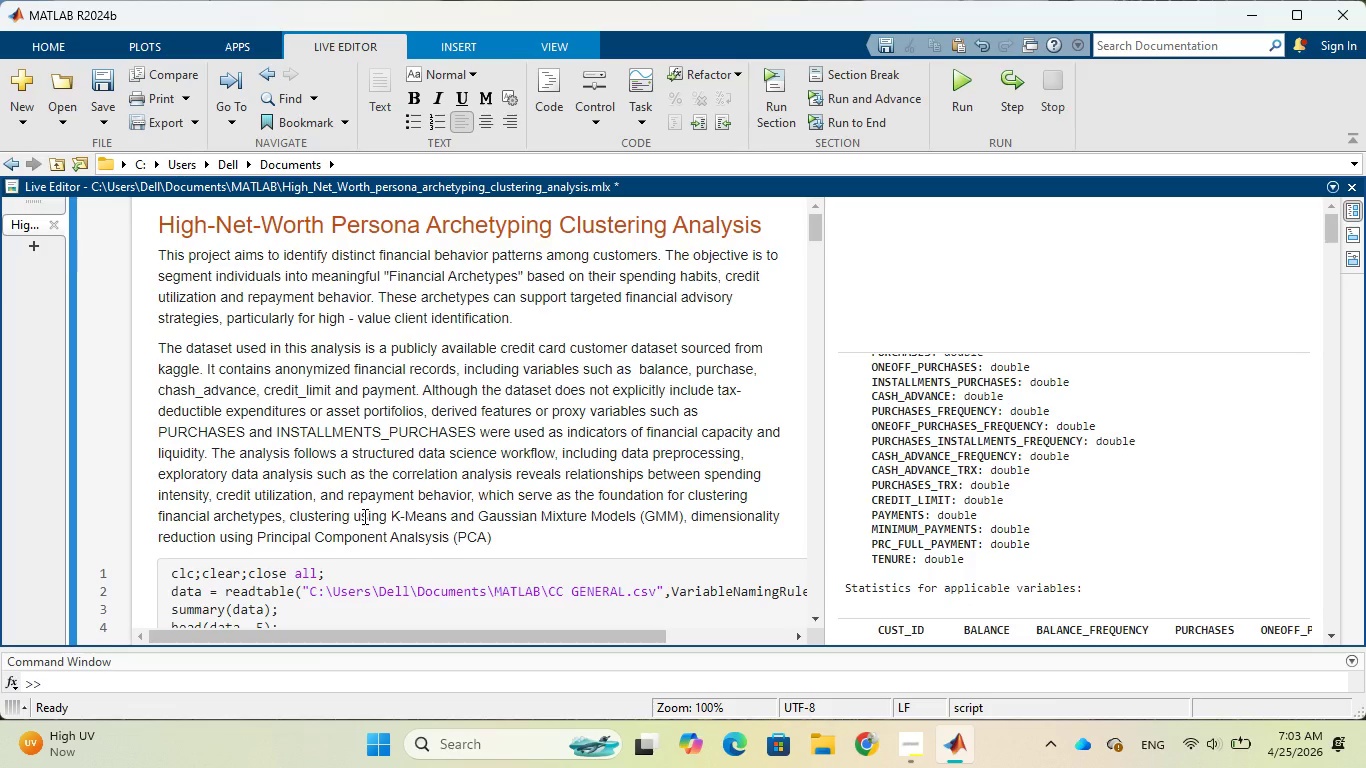 
key(ArrowRight)
 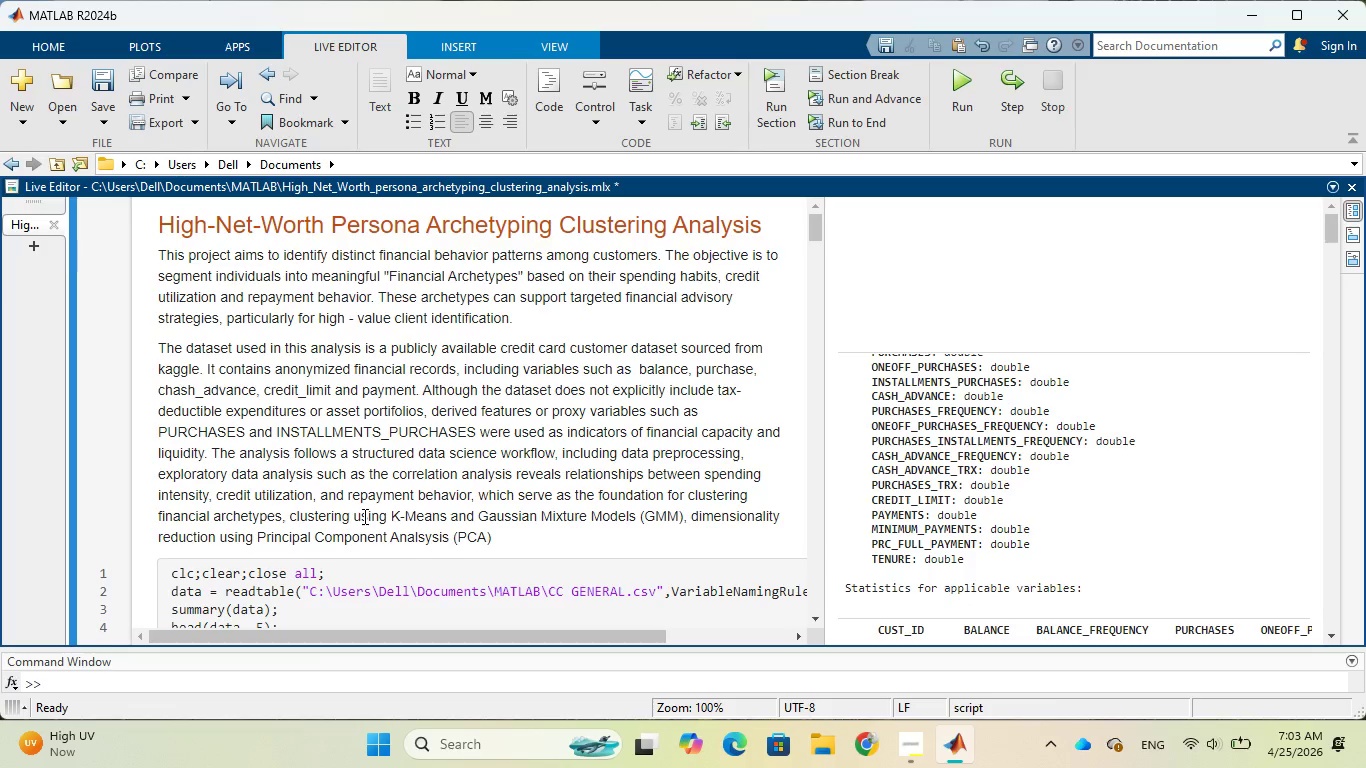 
type(, and final persona mapping.)
 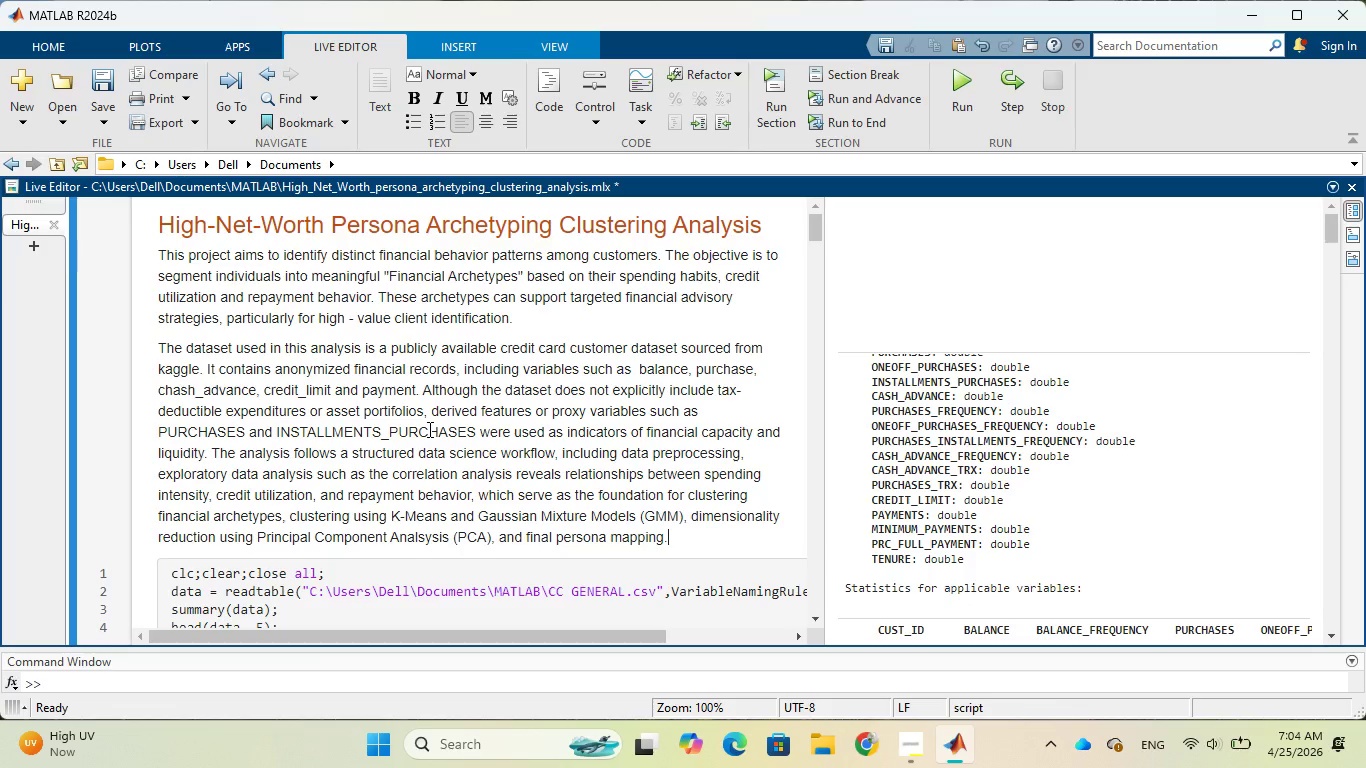 
scroll: coordinate [428, 429], scroll_direction: up, amount: 1.0
 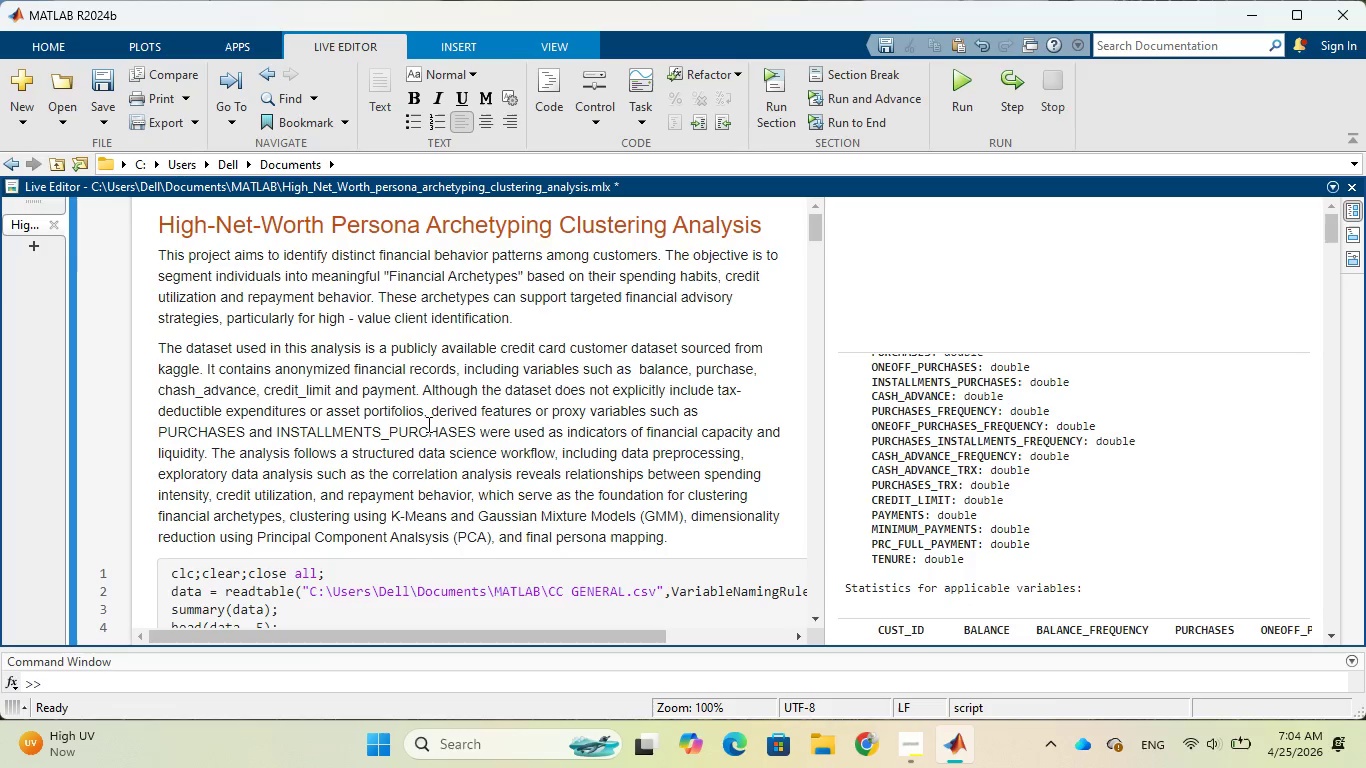 
scroll: coordinate [427, 424], scroll_direction: down, amount: 6.0
 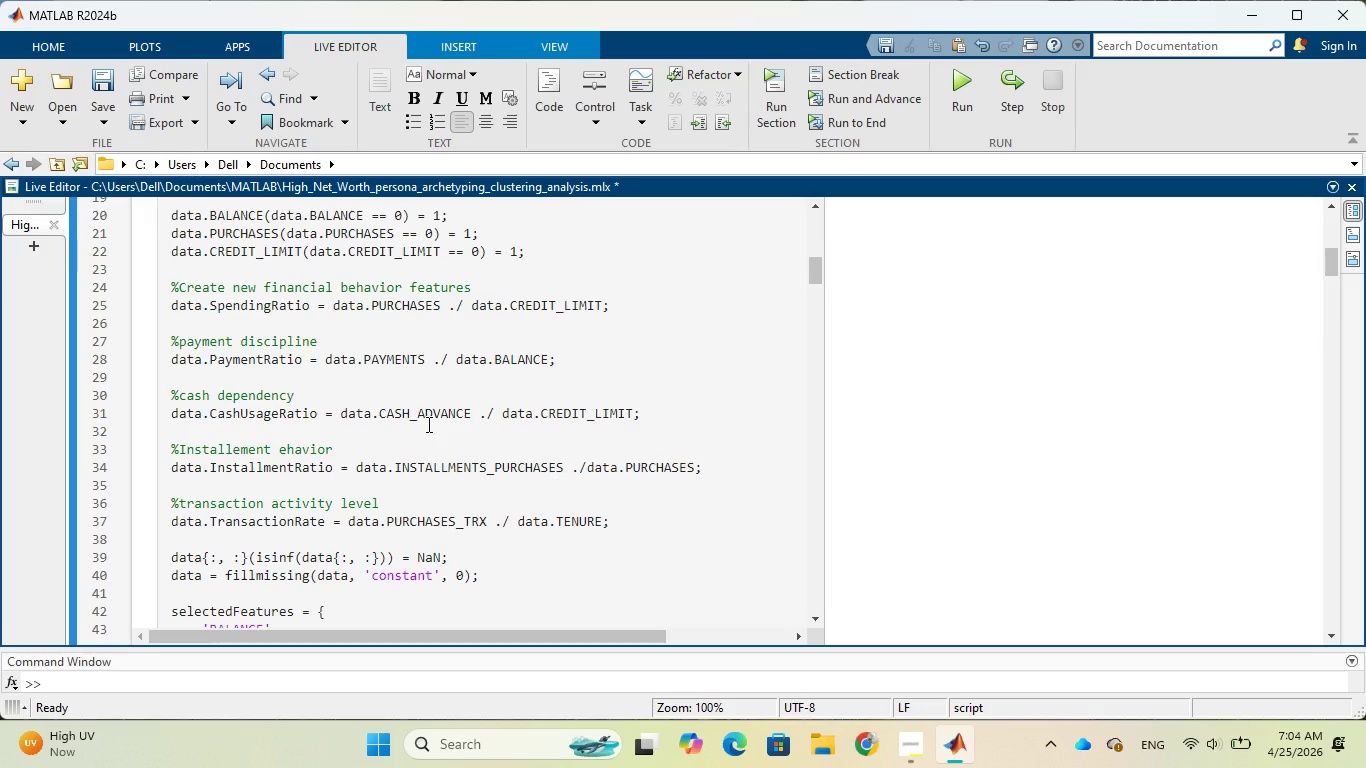 
scroll: coordinate [427, 424], scroll_direction: down, amount: 8.0
 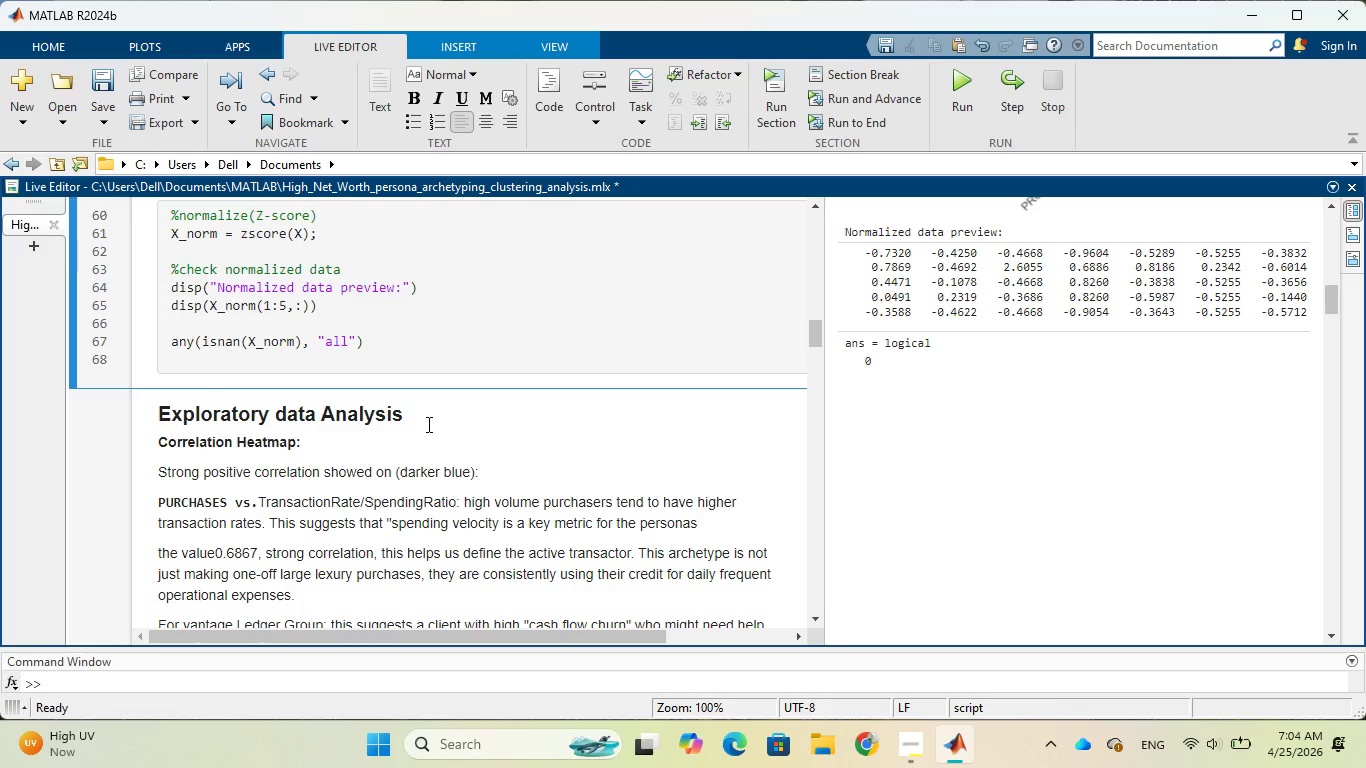 
scroll: coordinate [427, 424], scroll_direction: up, amount: 5.0
 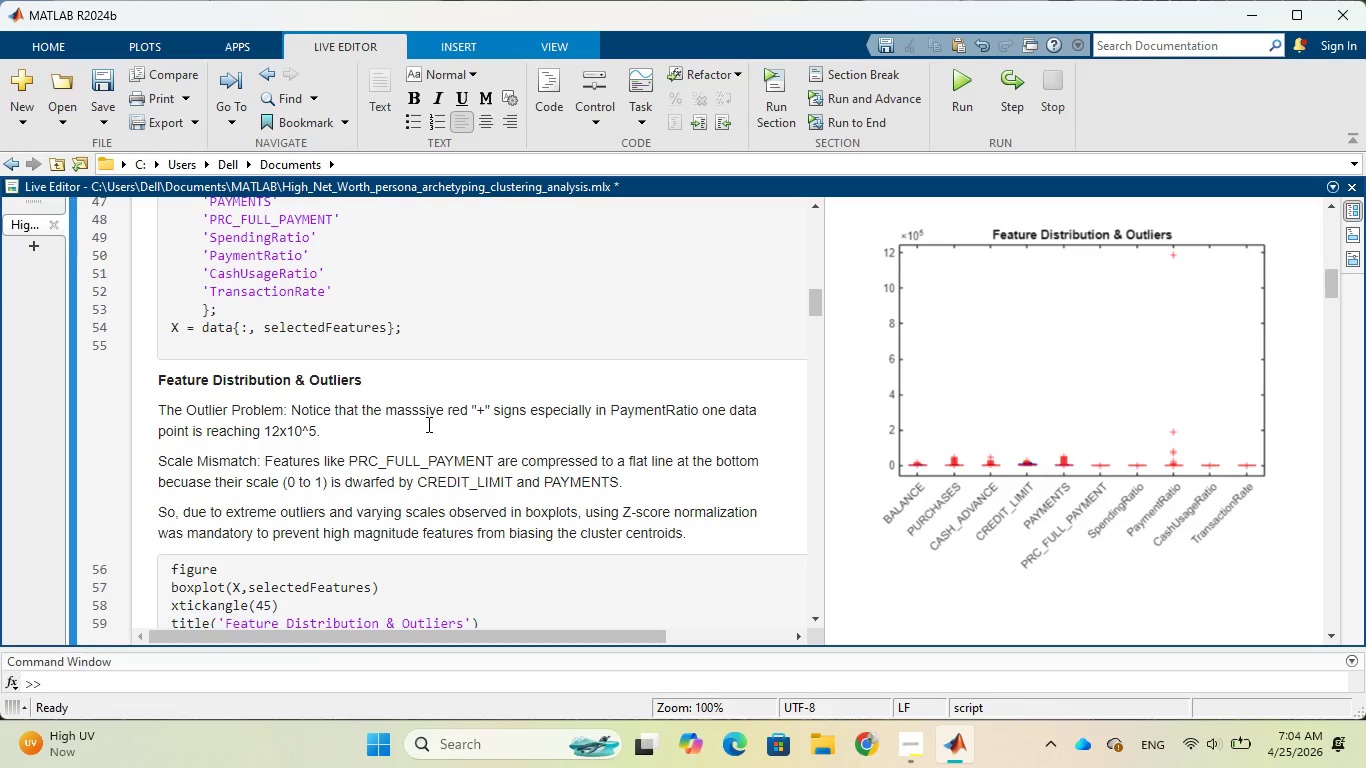 
scroll: coordinate [427, 424], scroll_direction: down, amount: 12.0
 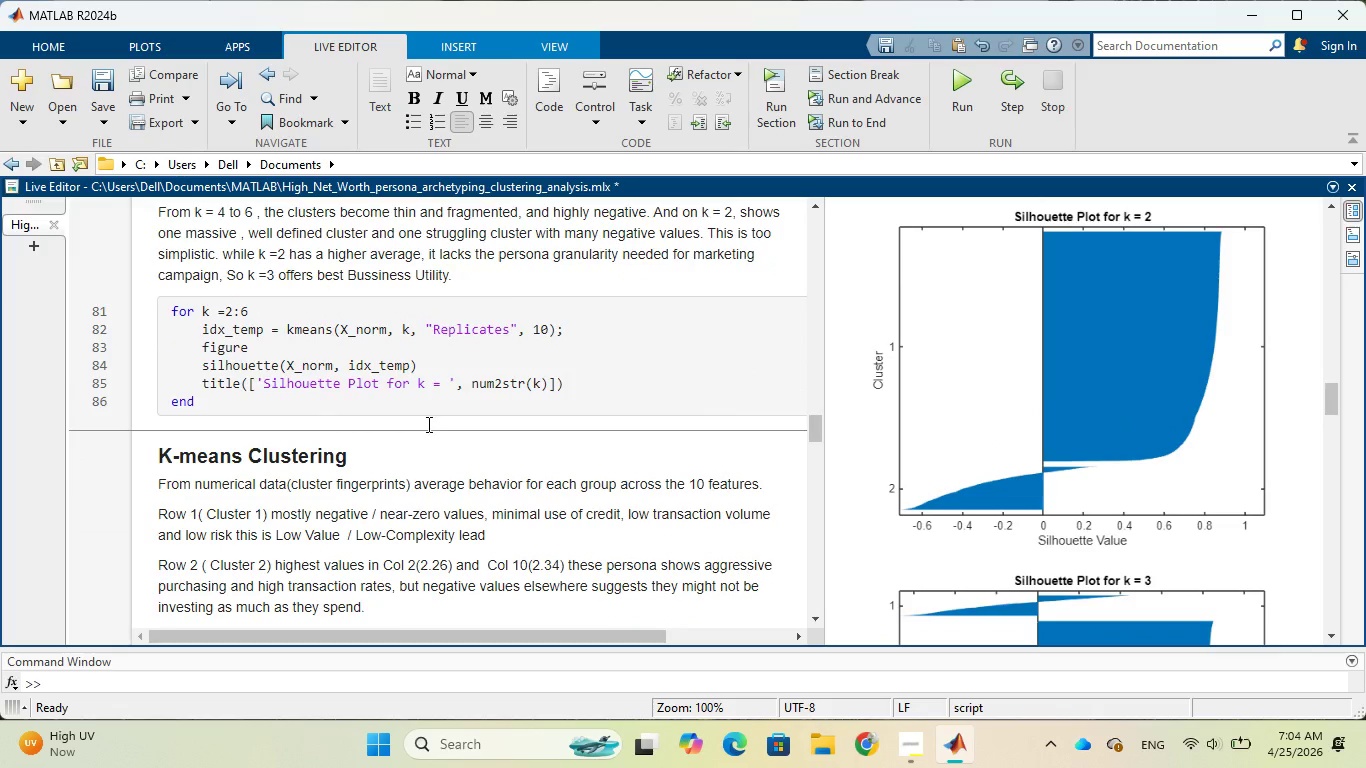 
scroll: coordinate [426, 424], scroll_direction: down, amount: 4.0
 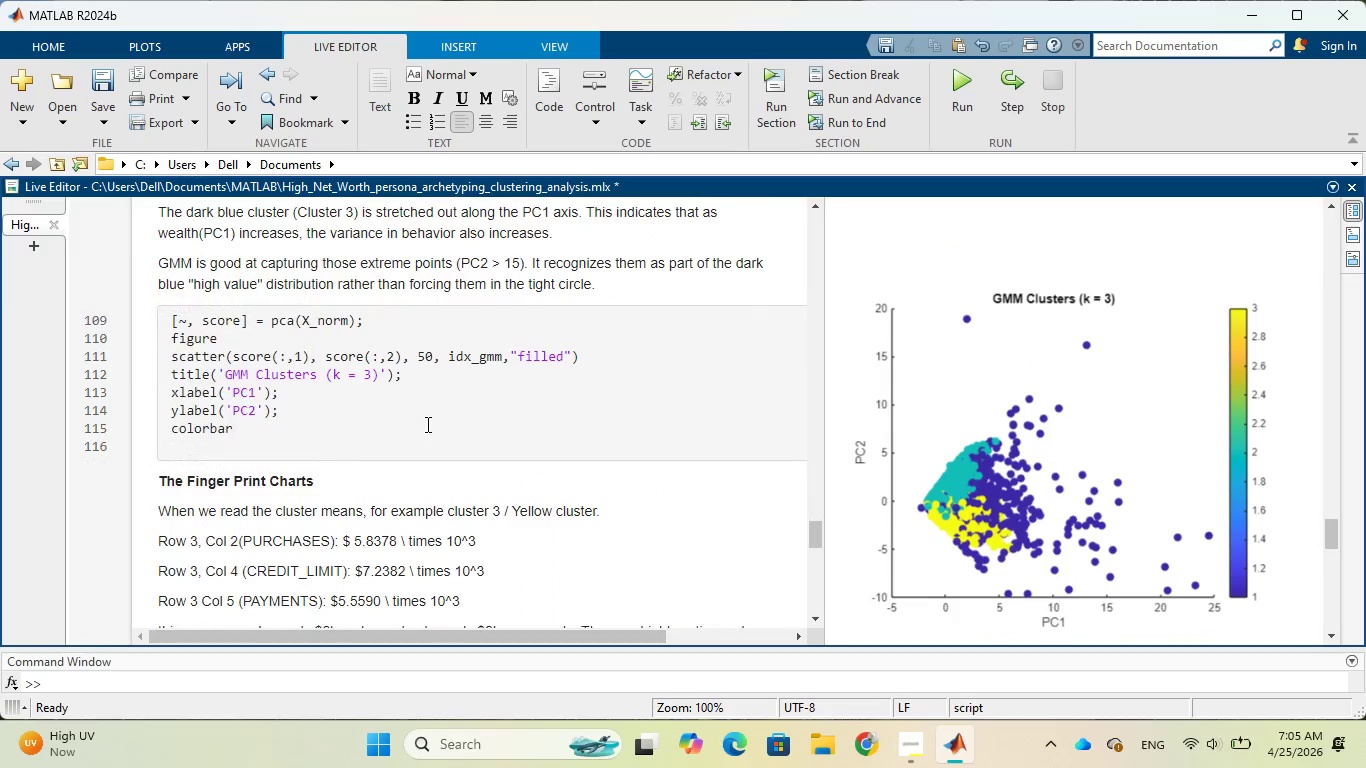 
left_click([403, 585])
 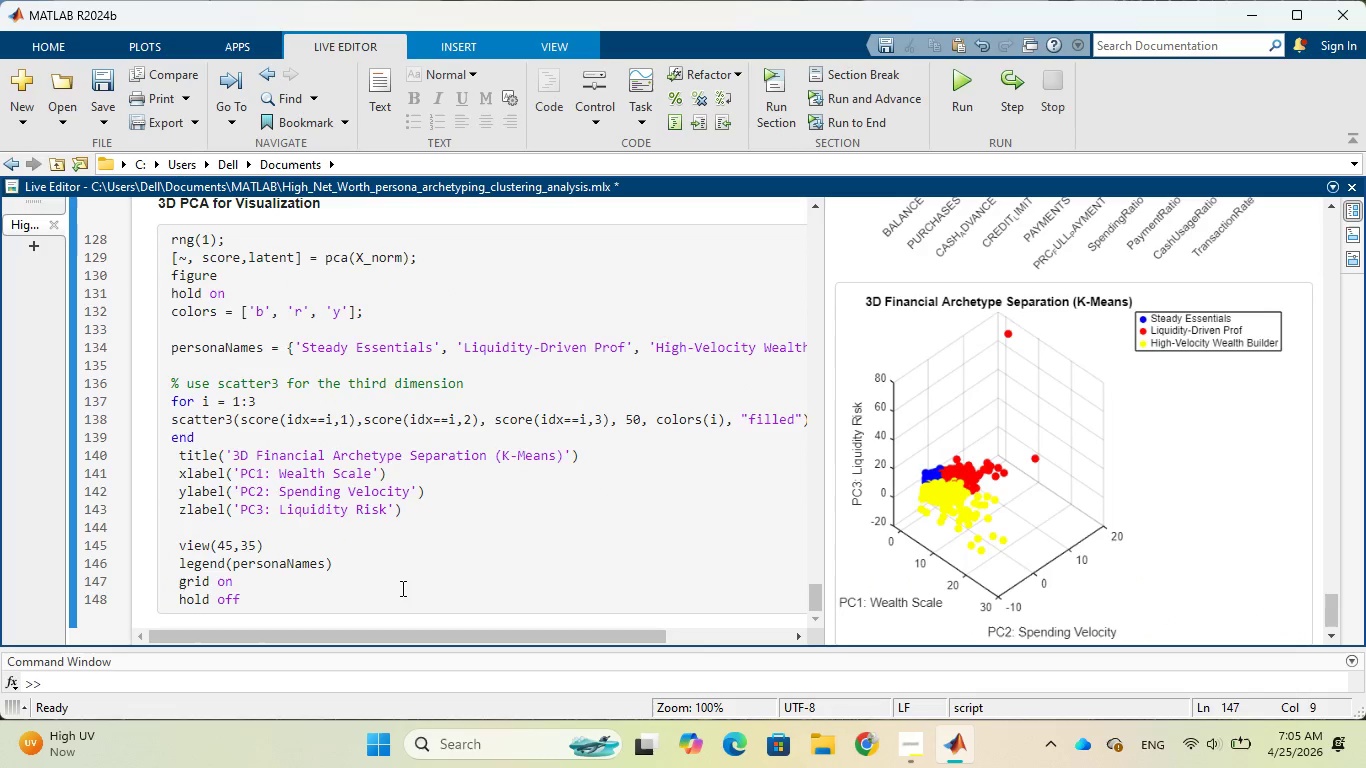 
wait(7.81)
 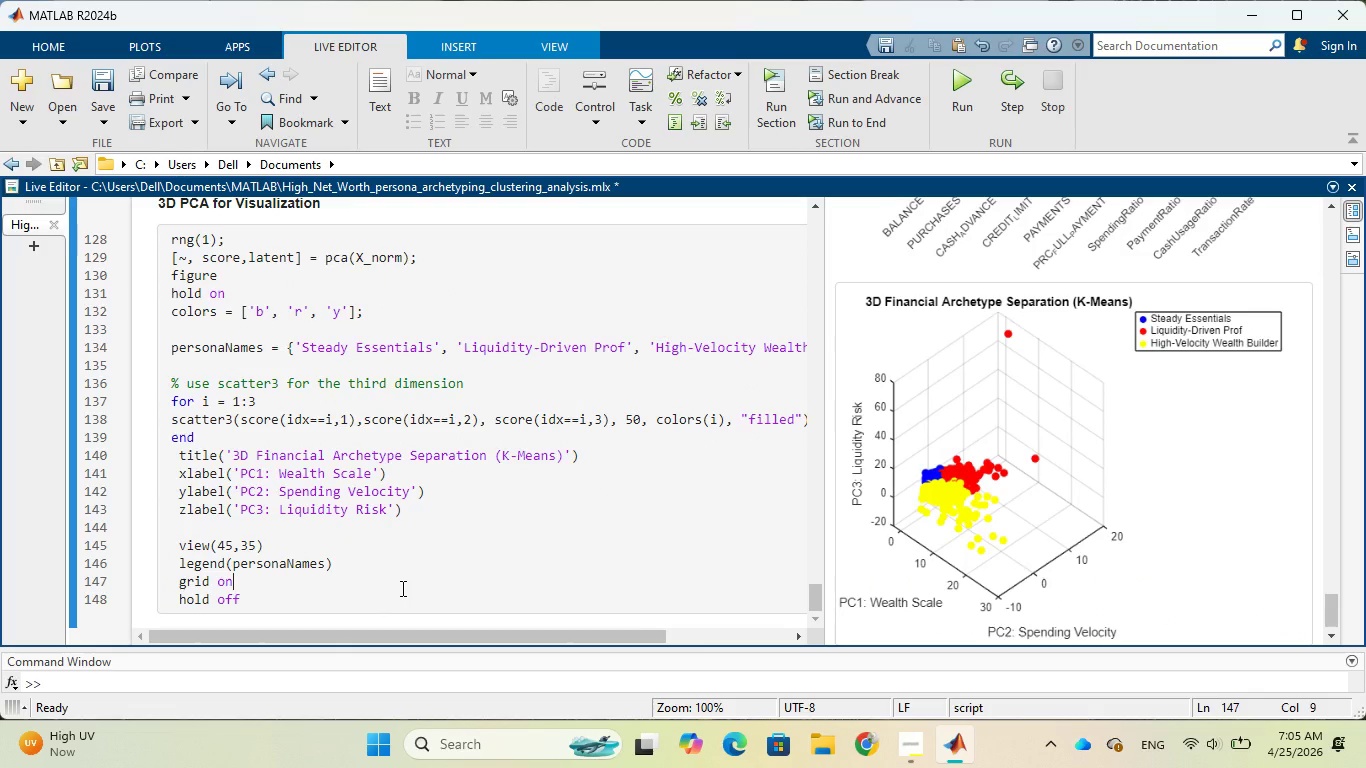 
scroll: coordinate [413, 520], scroll_direction: up, amount: 1.0
 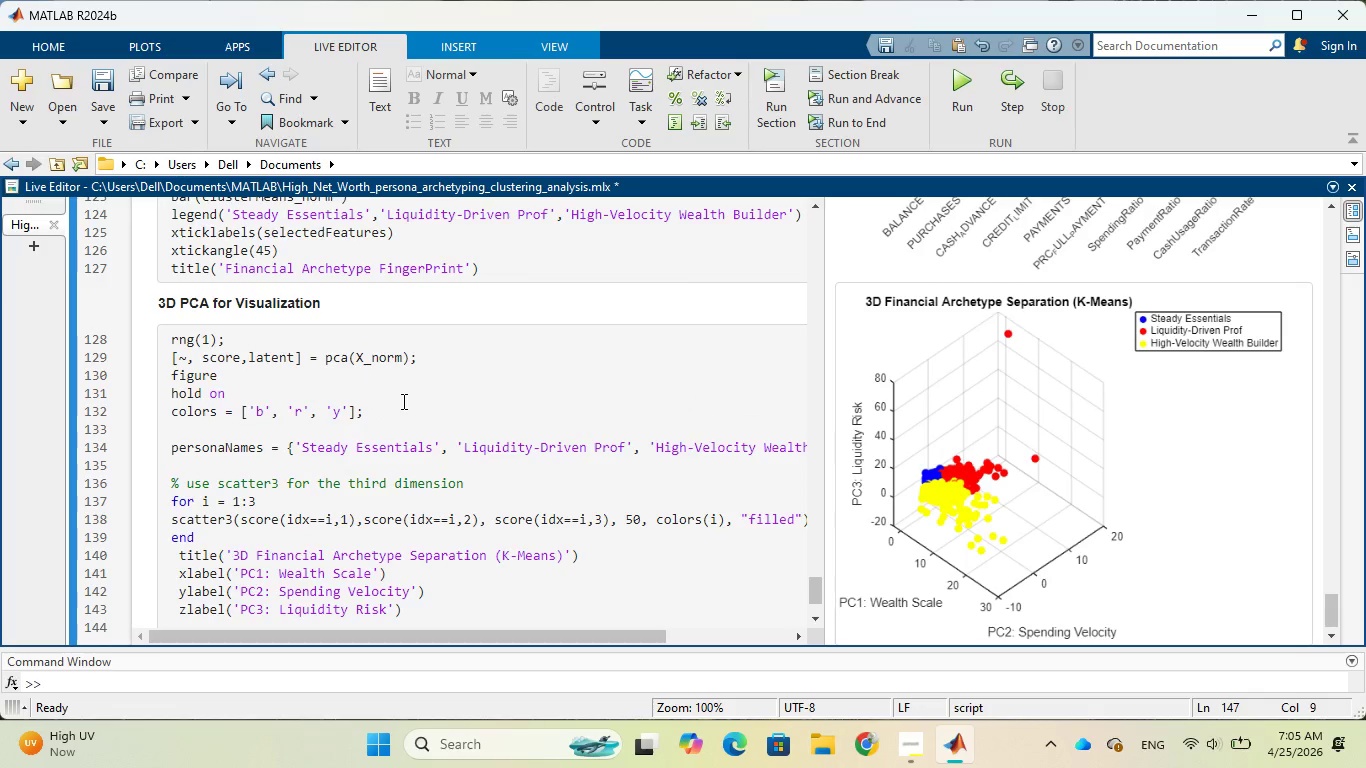 
wait(10.51)
 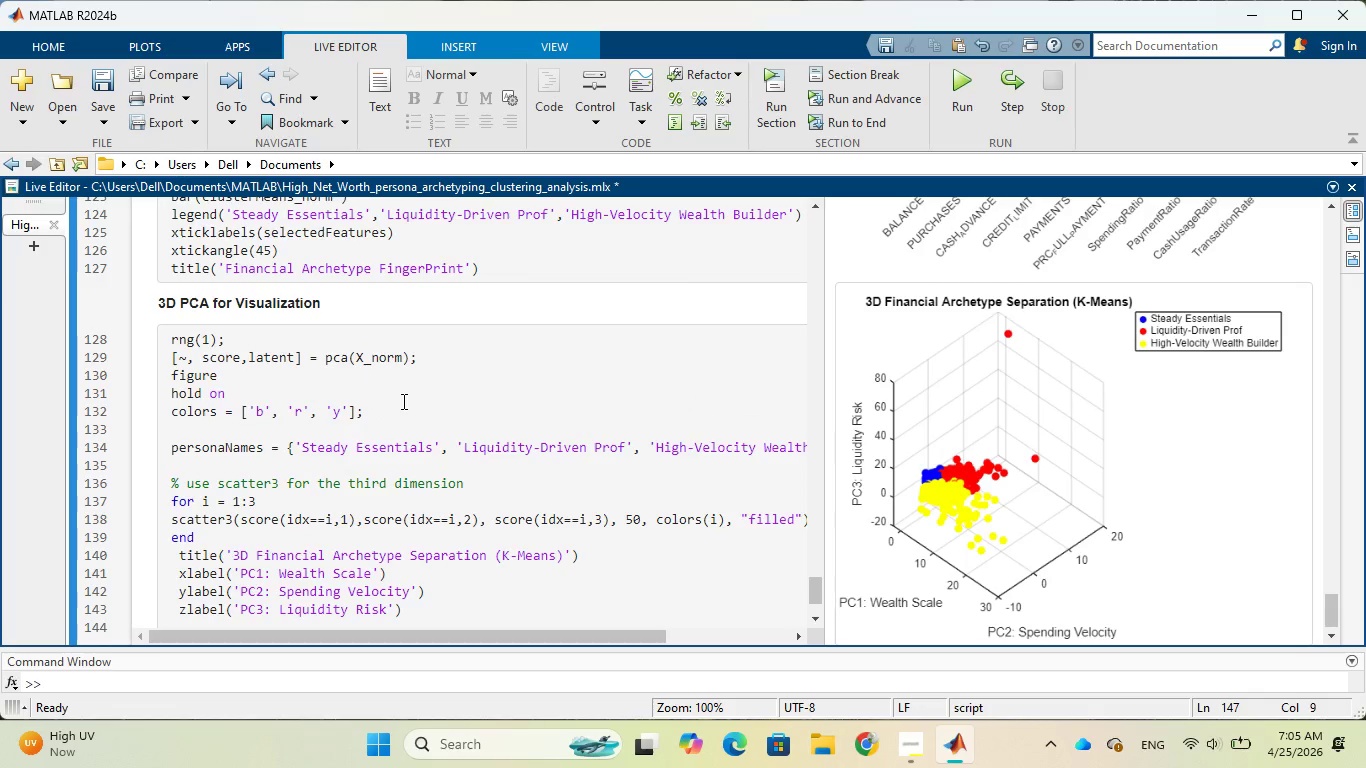 
left_click([373, 310])
 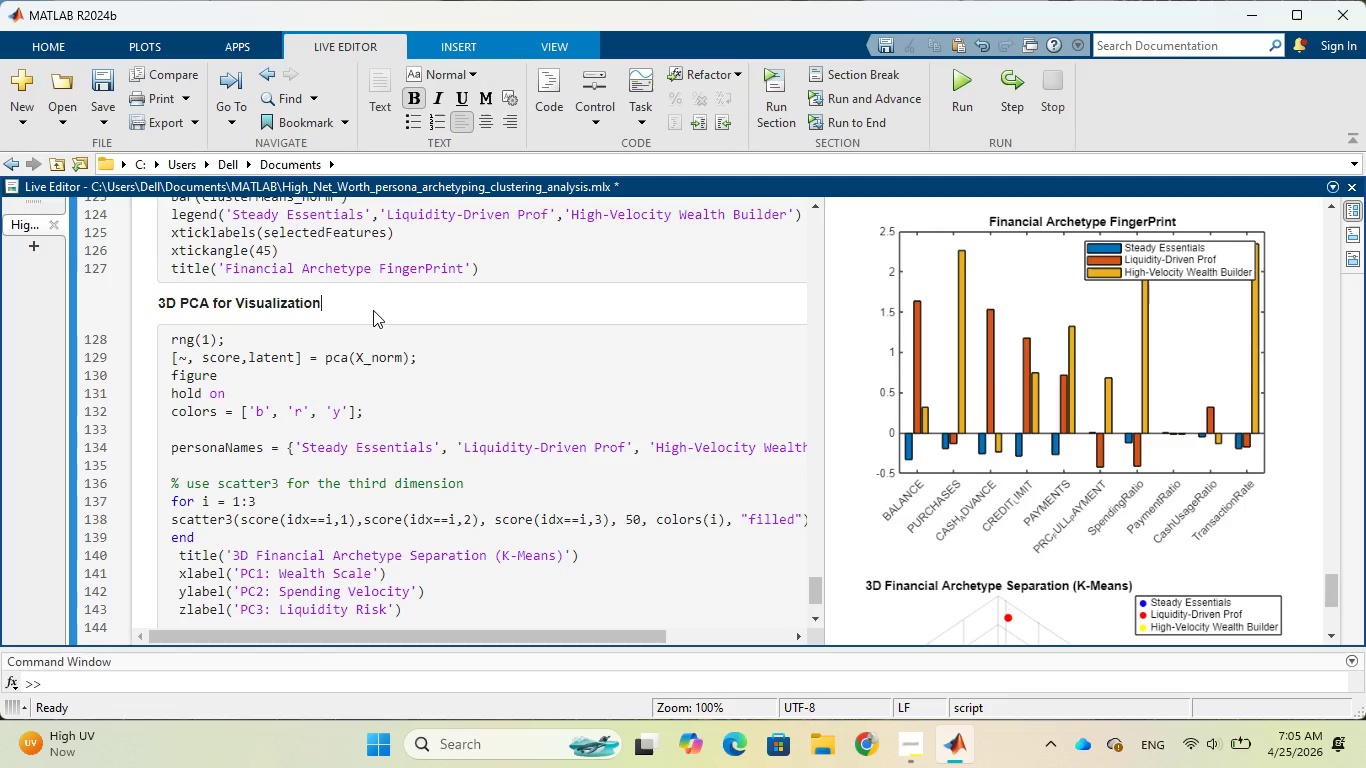 
key(Enter)
 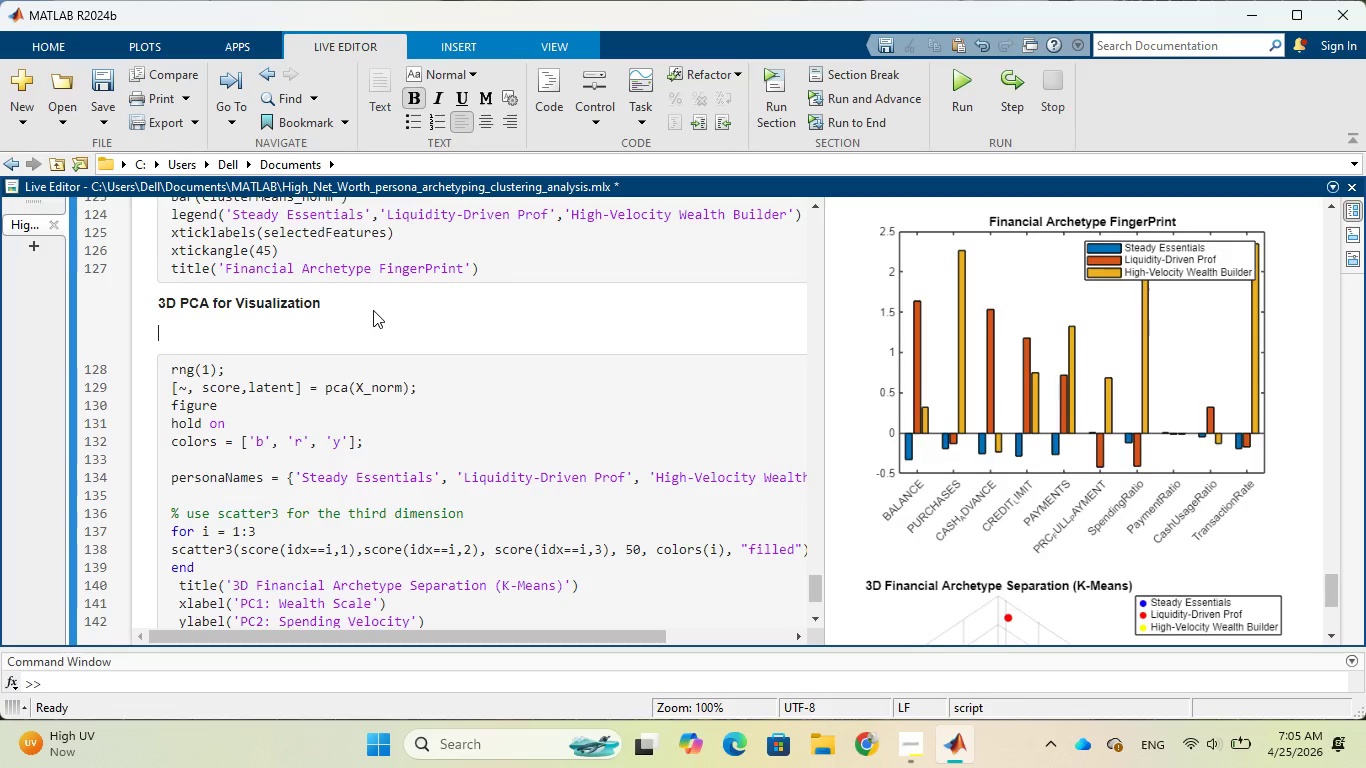 
wait(11.22)
 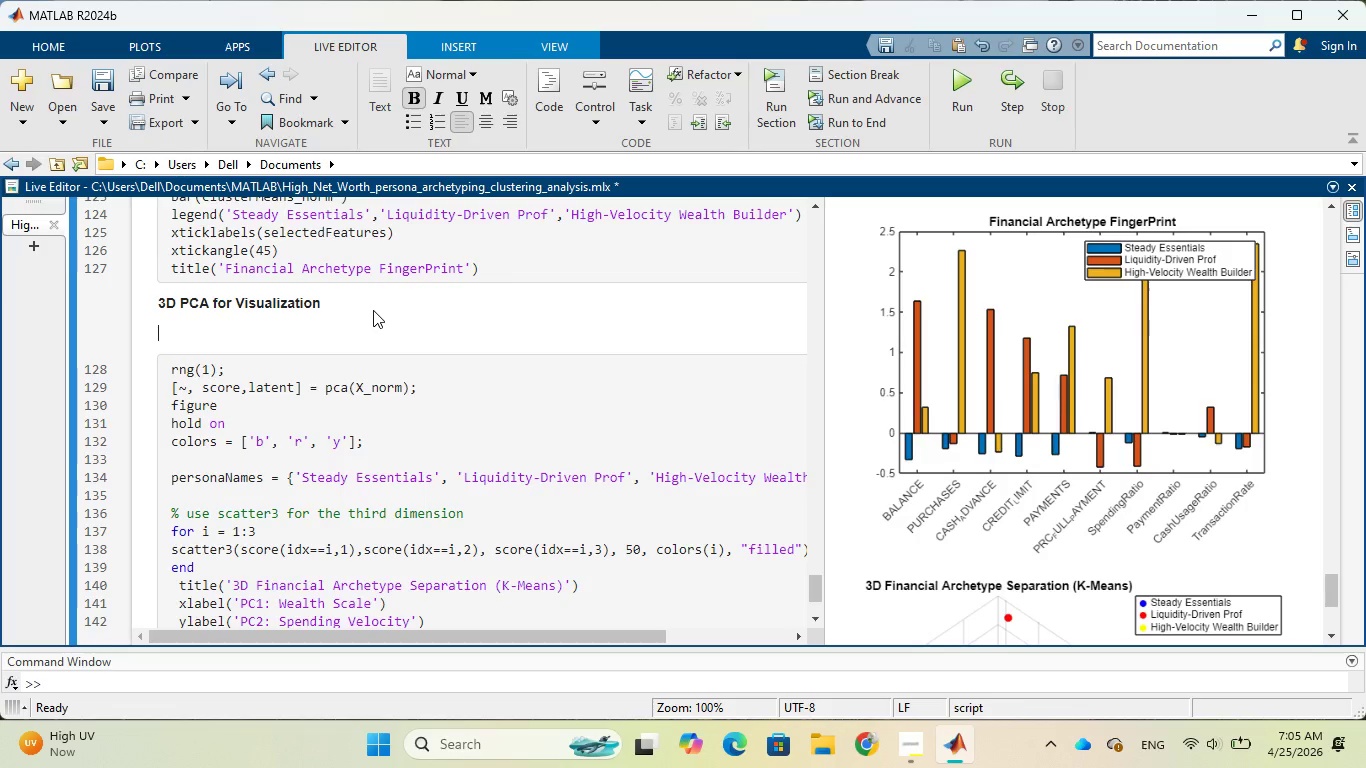 
type(This )
key(Backspace)
key(Backspace)
key(Backspace)
key(Backspace)
key(Backspace)
 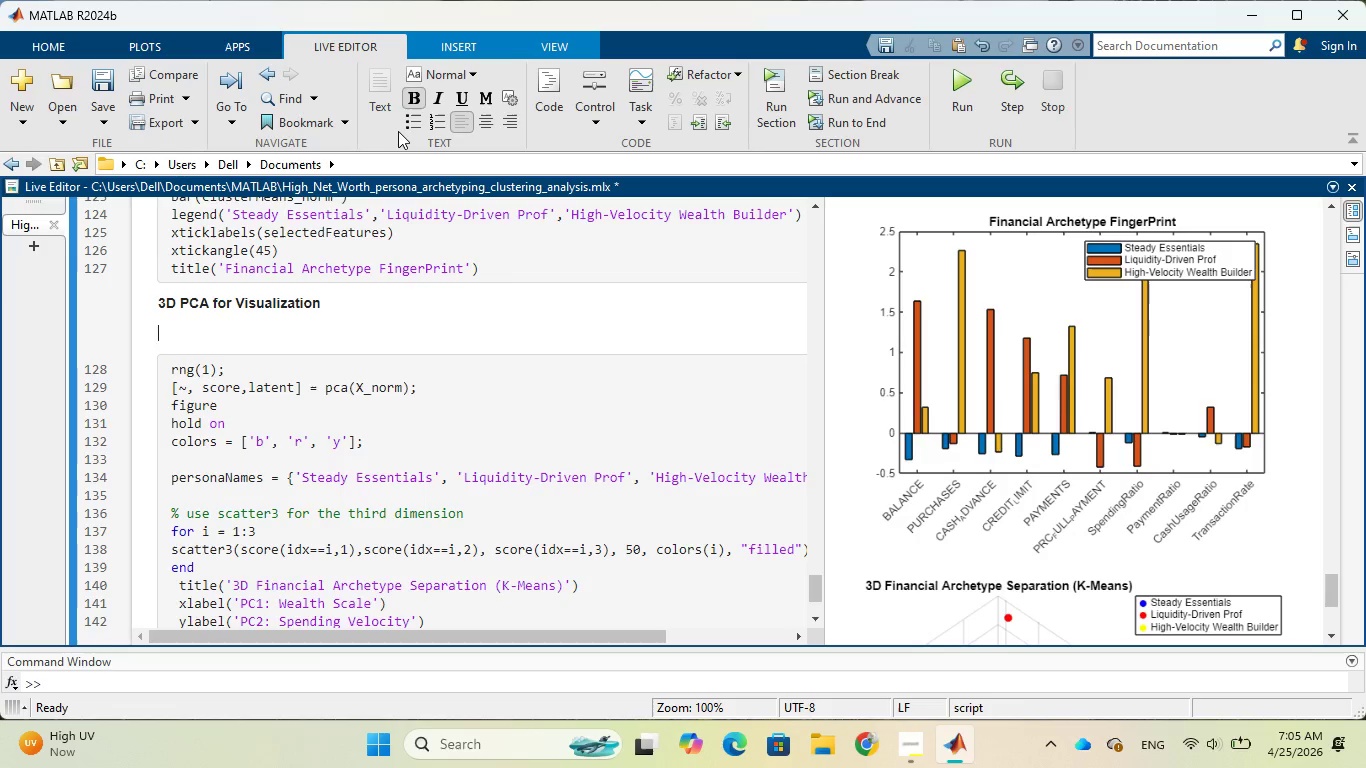 
left_click([405, 102])
 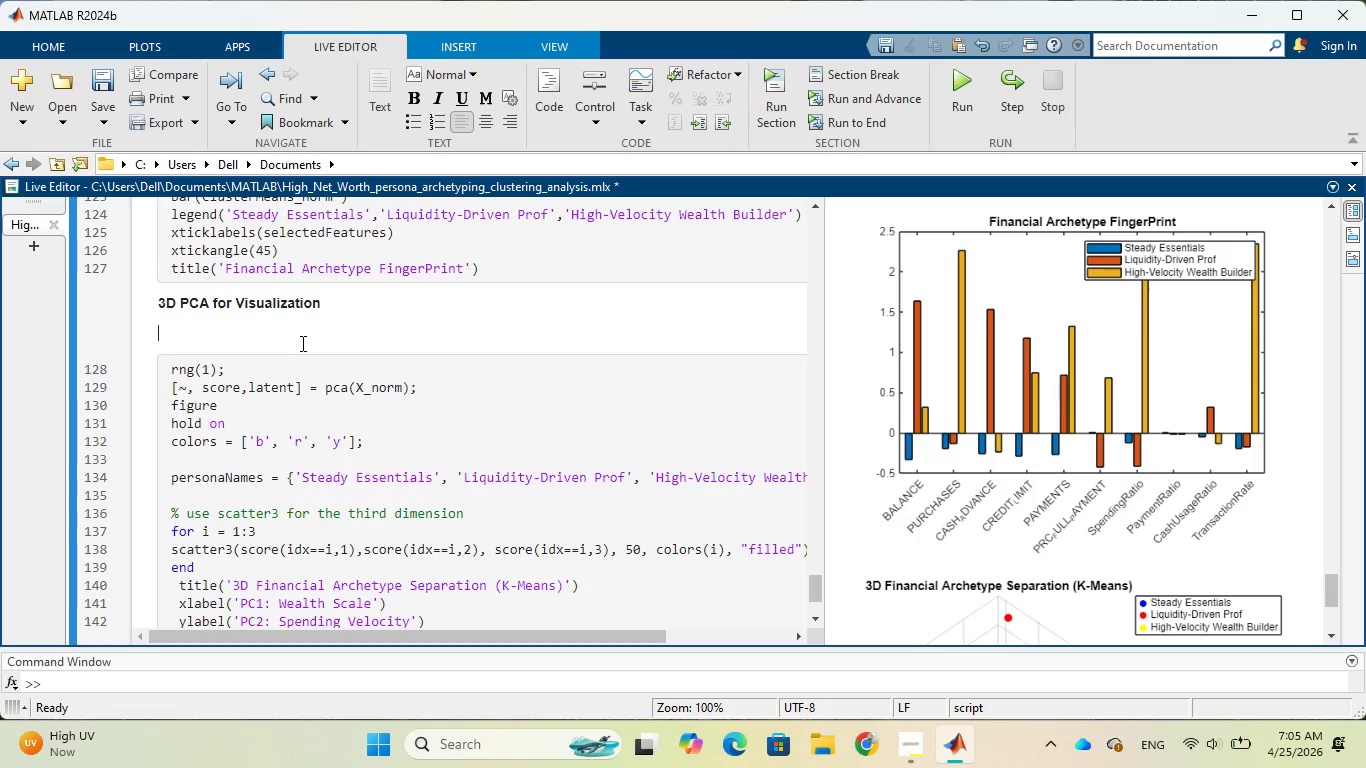 
type(This 3D )
 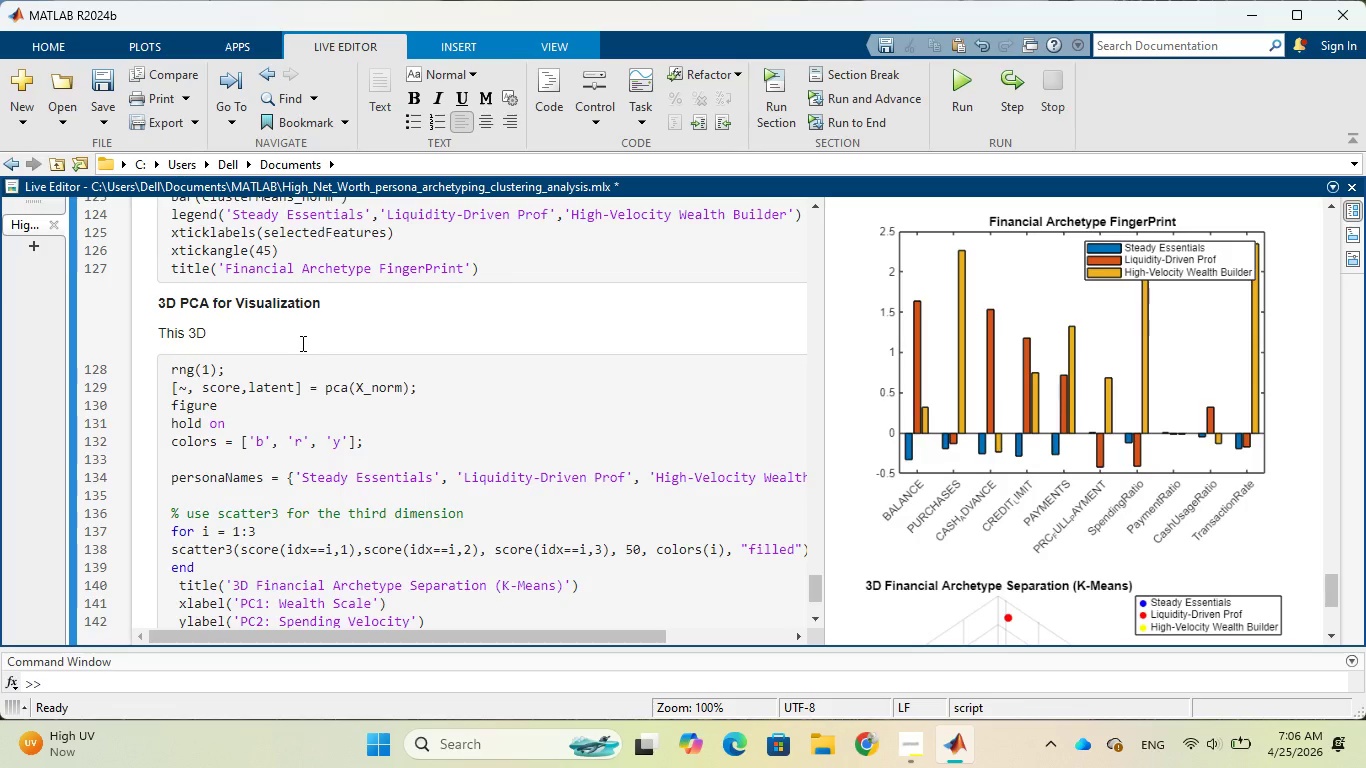 
wait(18.98)
 